 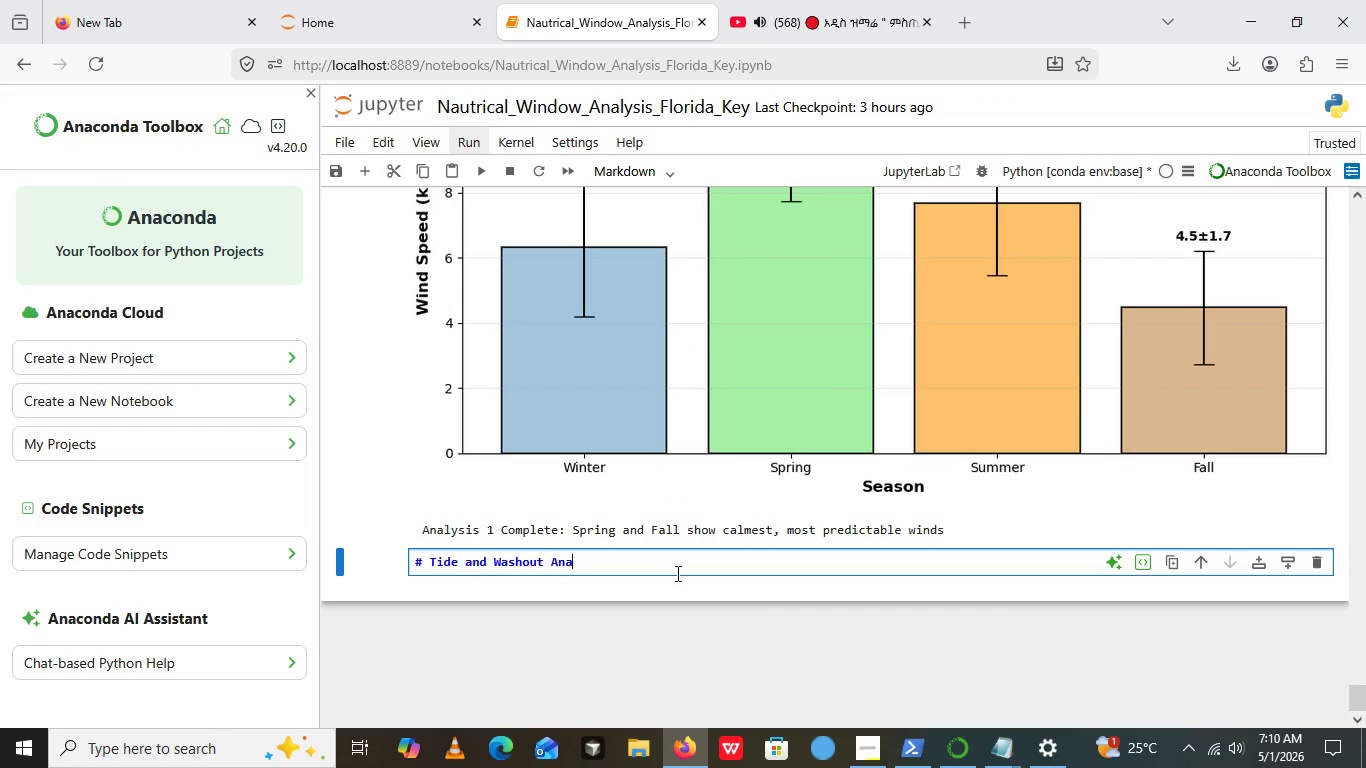 
key(Backspace)
key(Backspace)
type(nalaysis)
 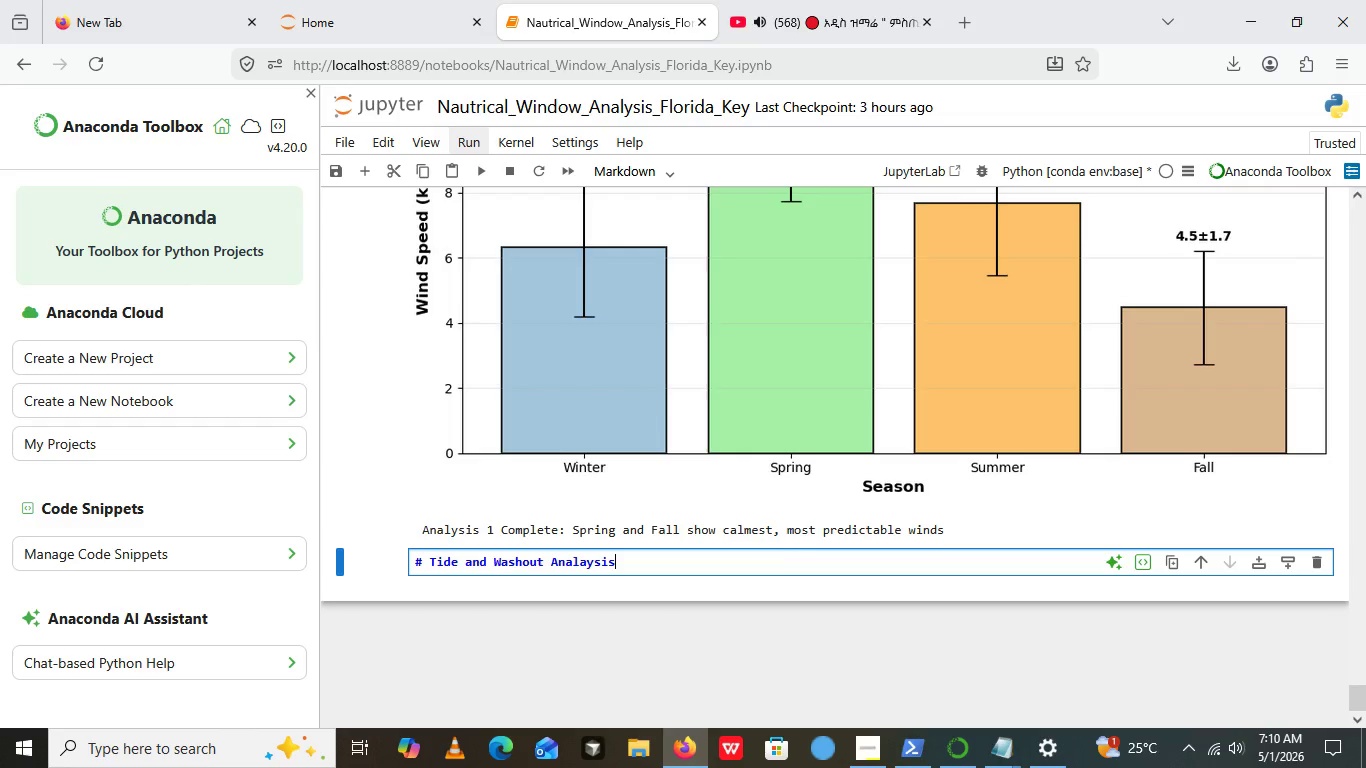 
wait(5.84)
 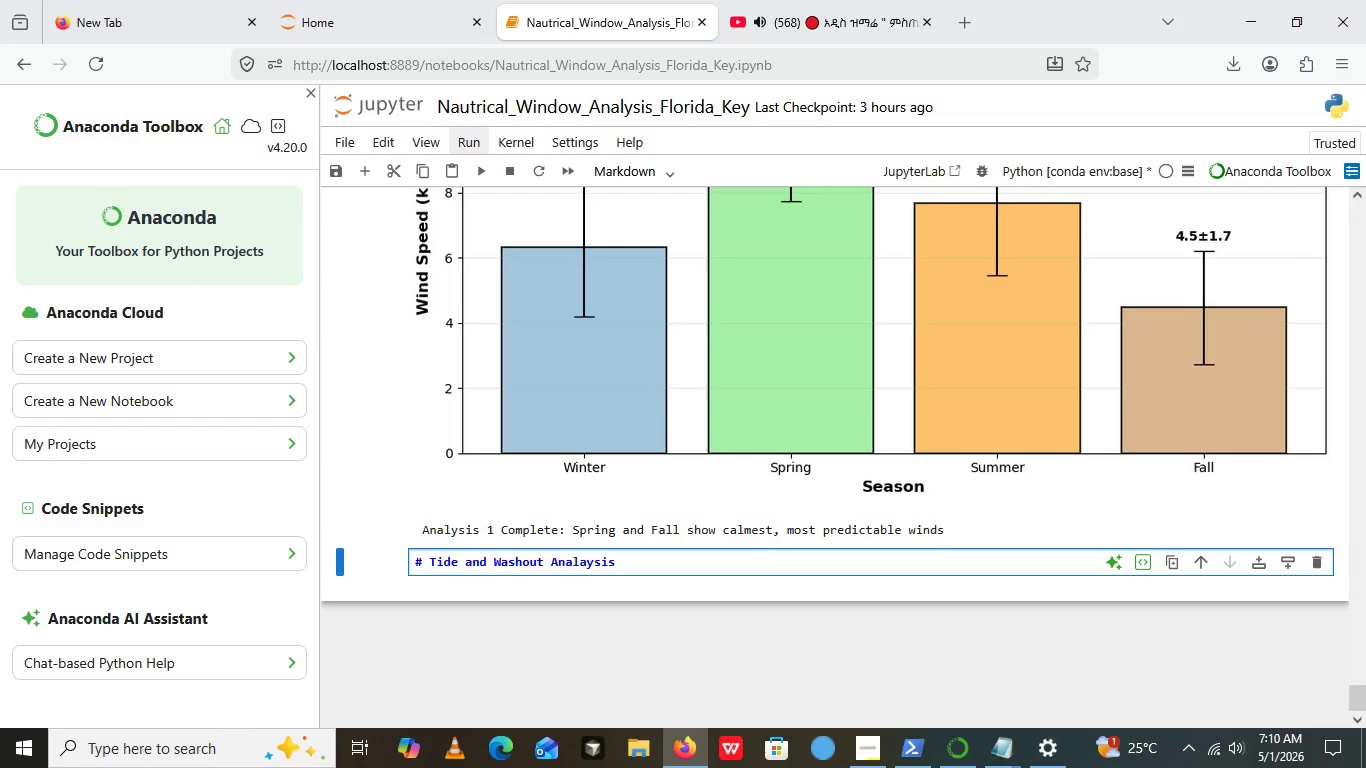 
key(Space)
 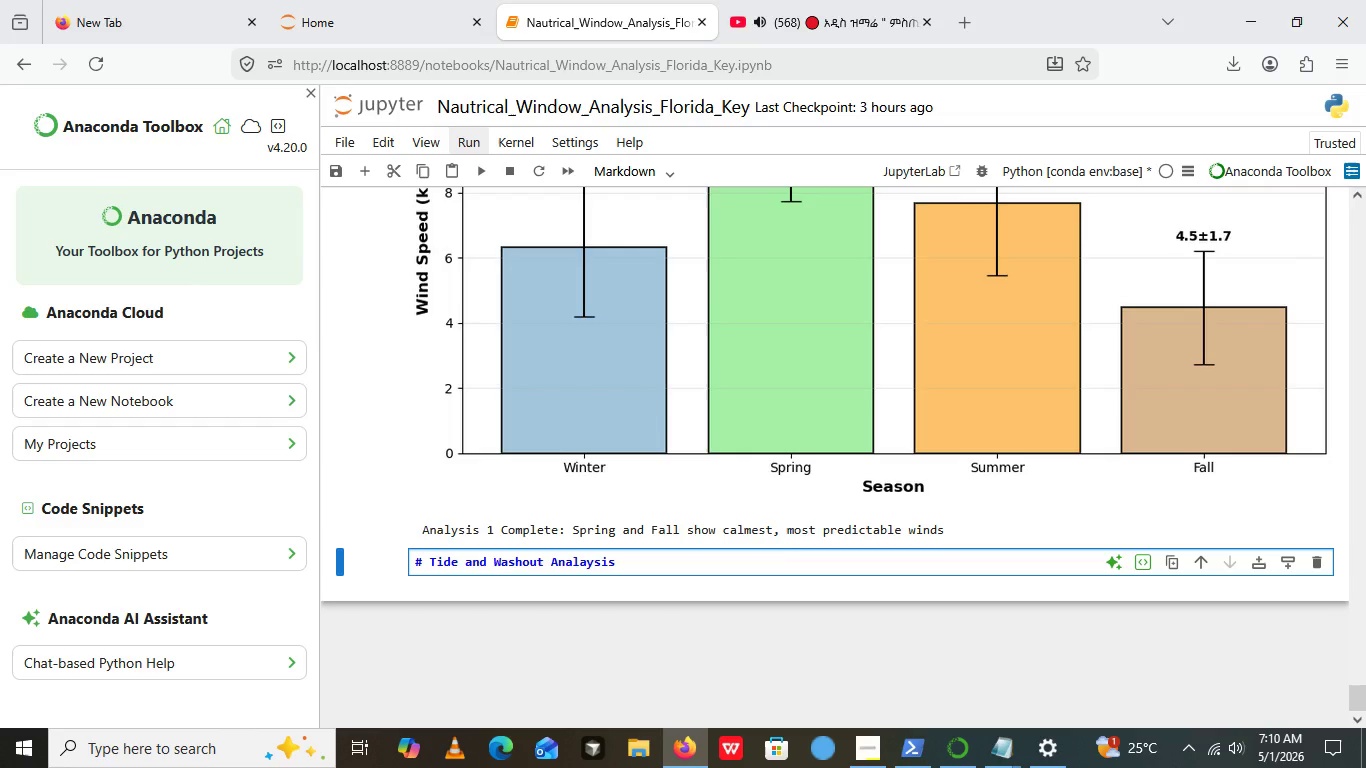 
key(Enter)
 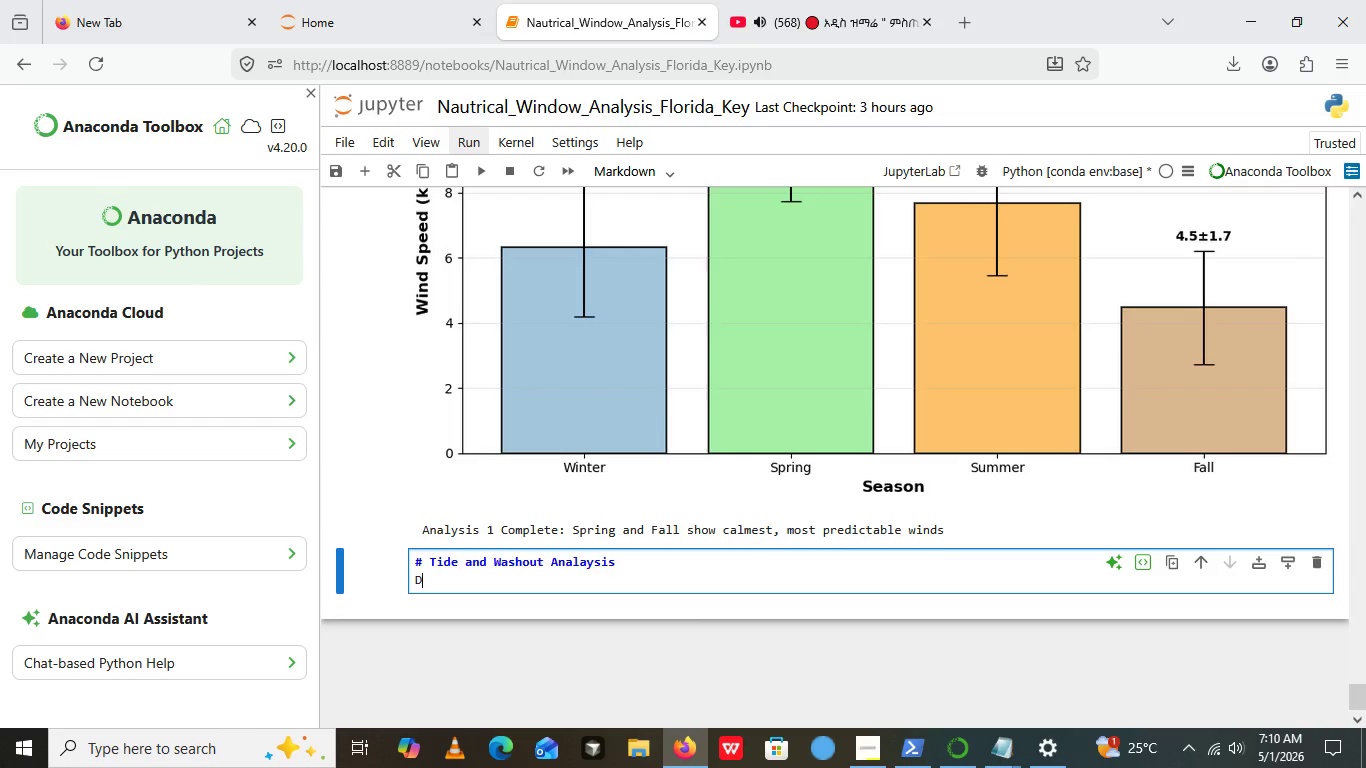 
type(Define )
 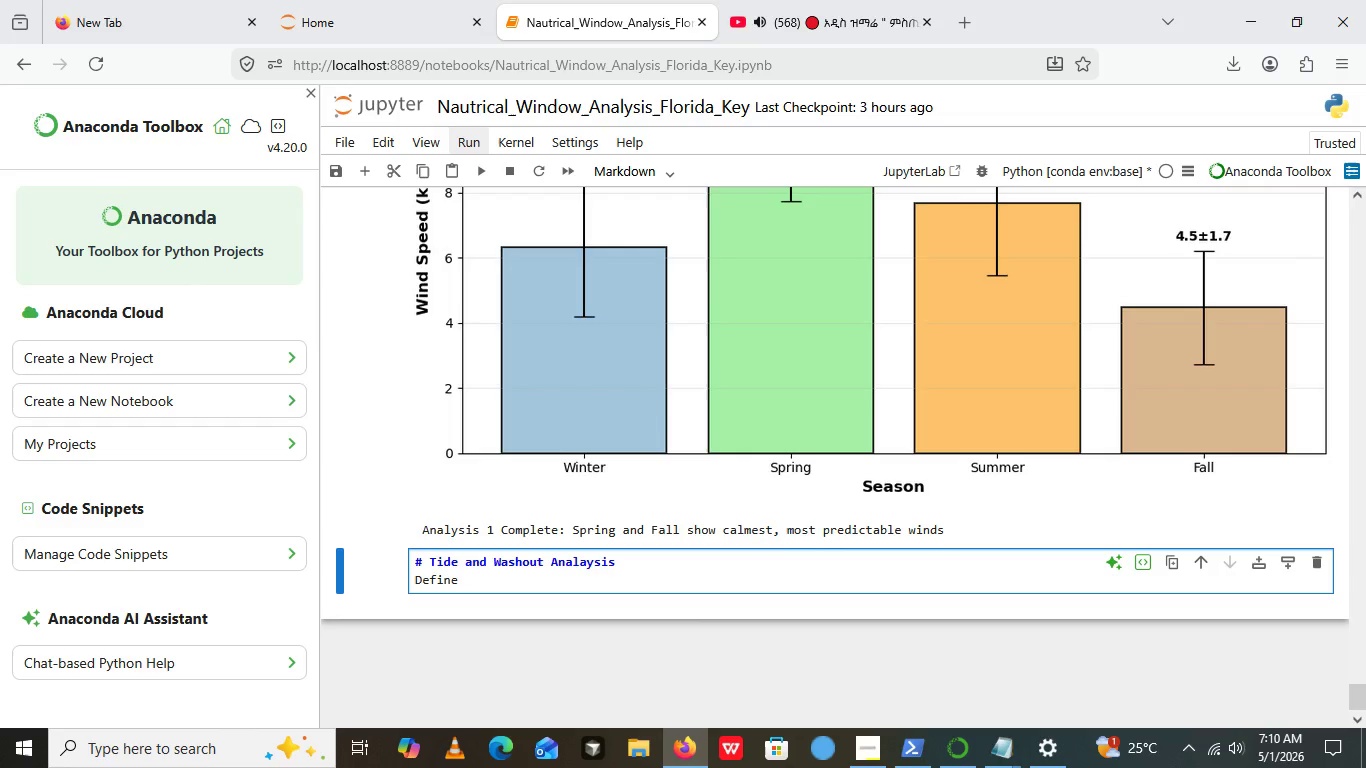 
type( washout cond)
key(Backspace)
type(dittion, caat)
key(Backspace)
key(Backspace)
type(tegory)
key(Backspace)
key(Backspace)
 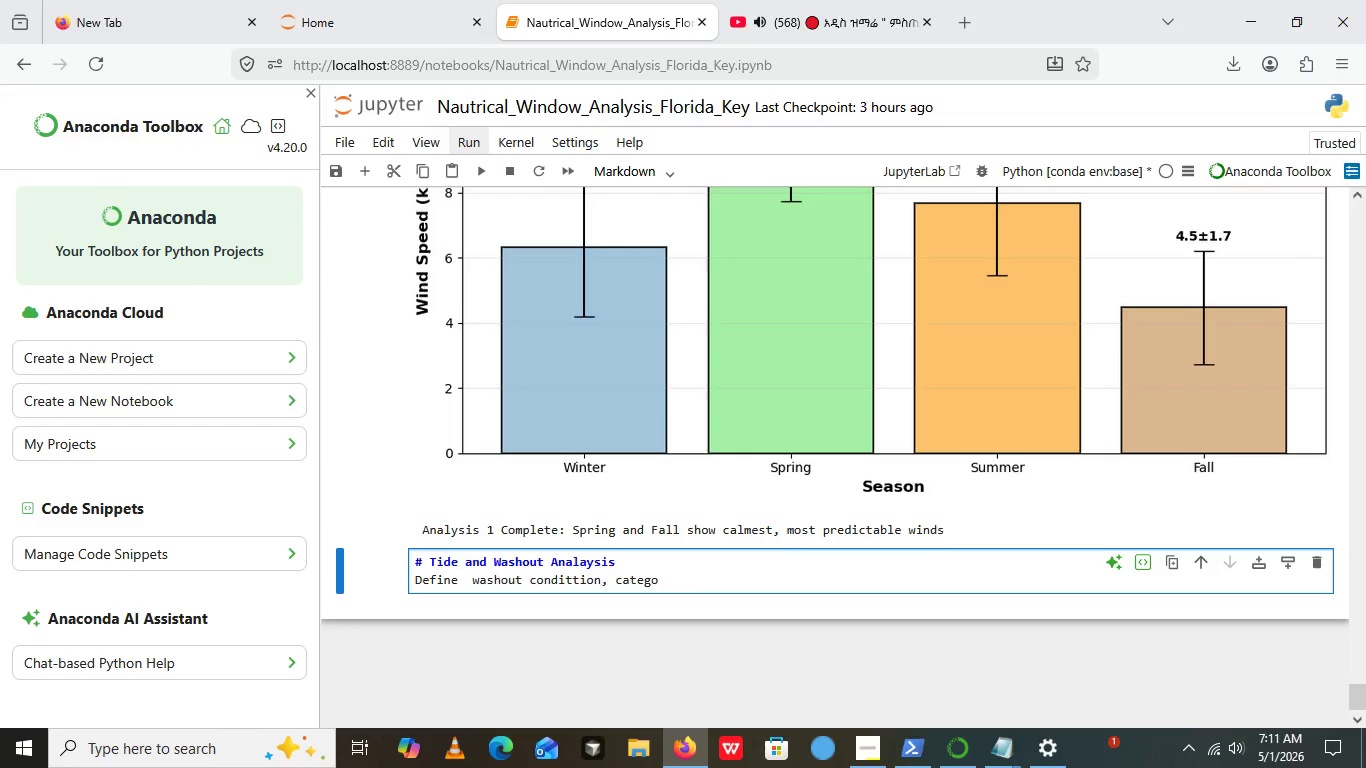 
type(rize tide )
 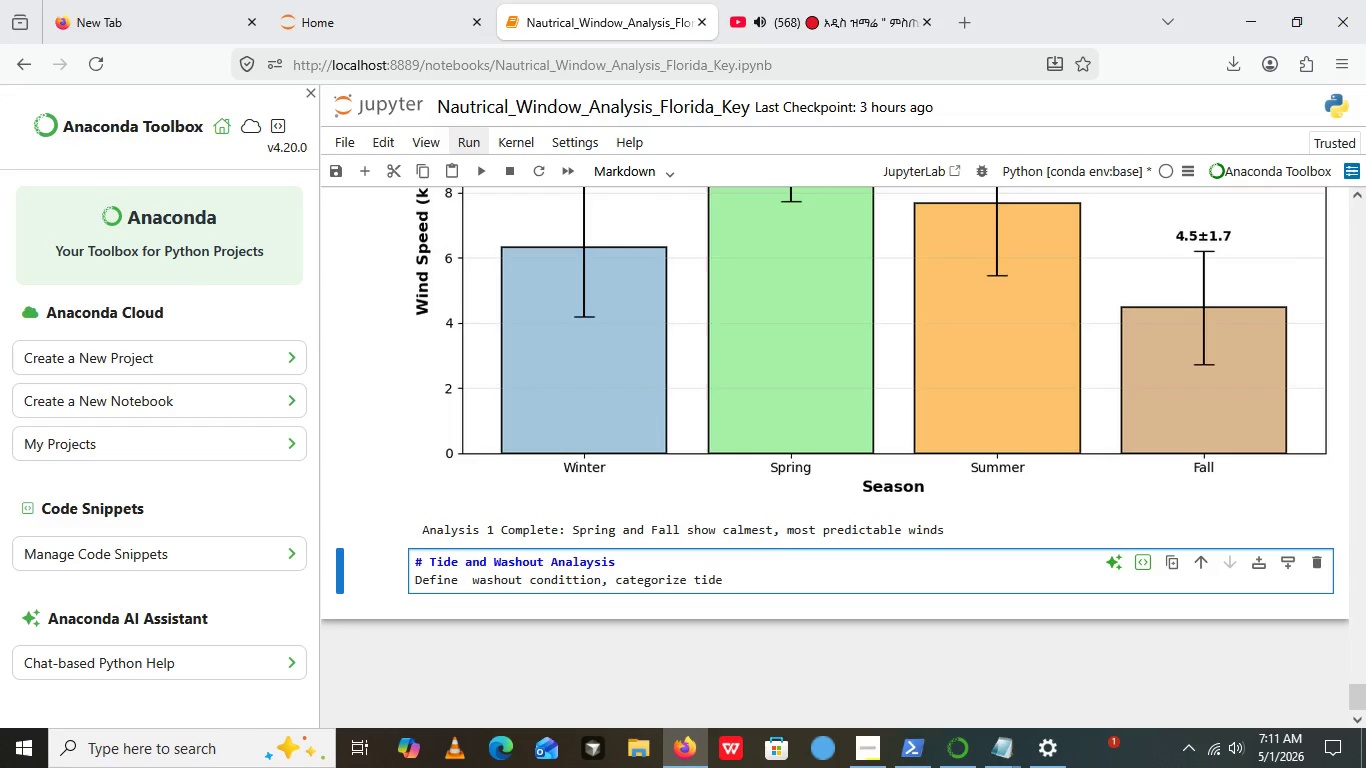 
type(height )
 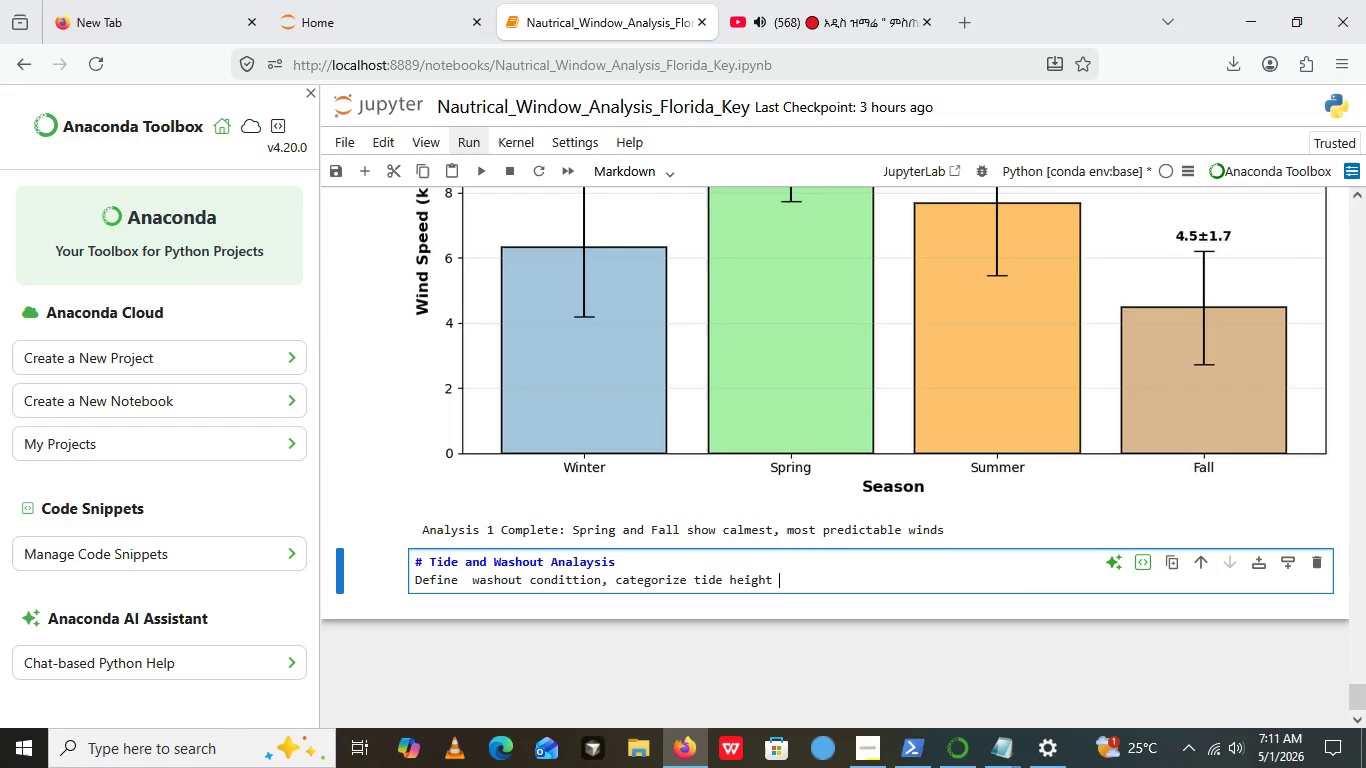 
wait(24.83)
 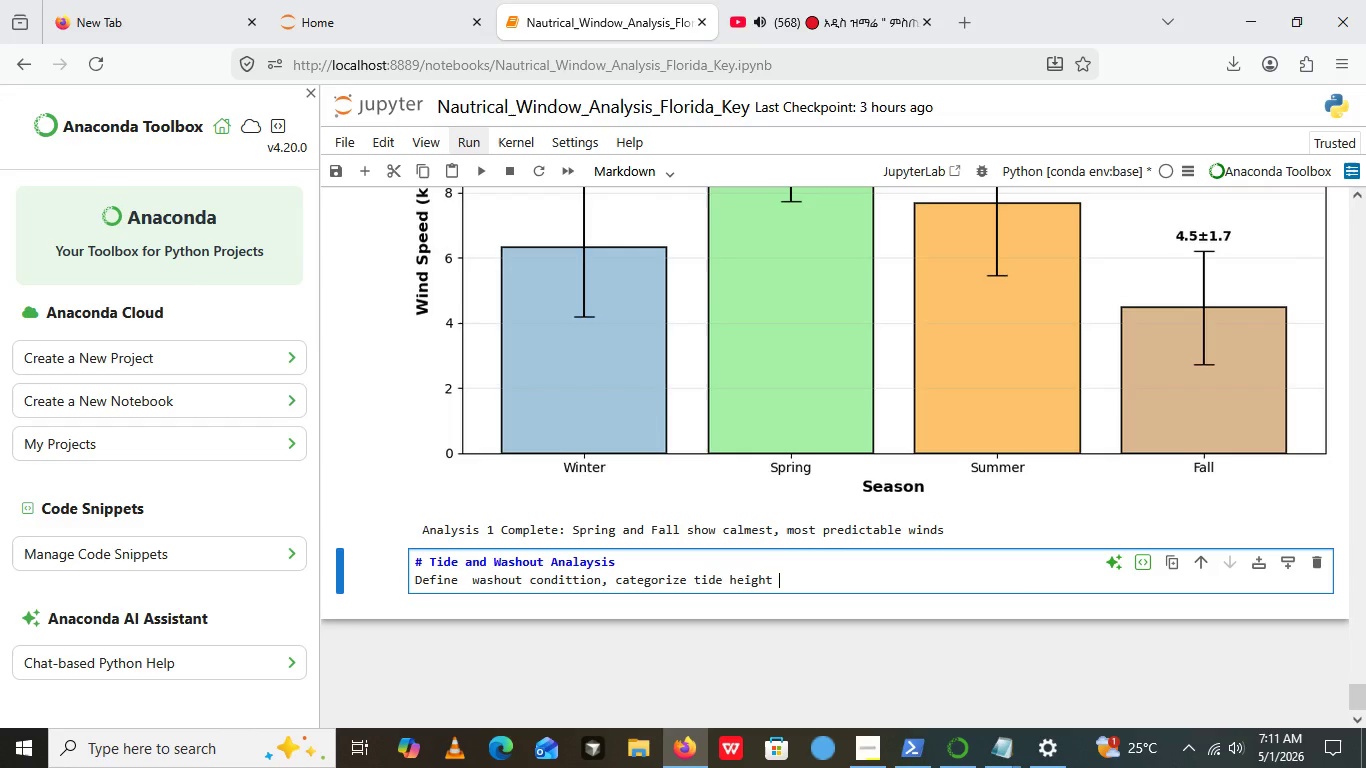 
key(Backspace)
type(s, and calculate washot probabilty for each tide catagory.Mid-tide condition())
 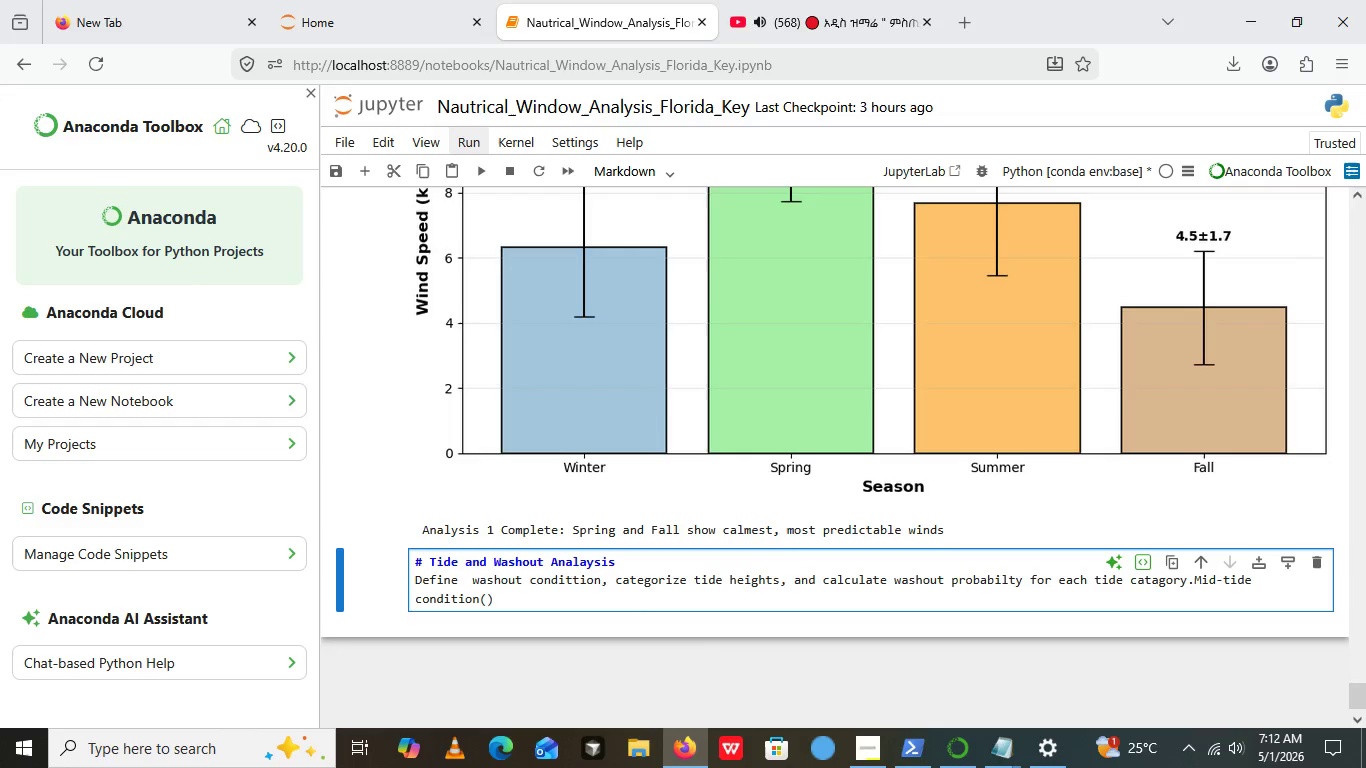 
key(ArrowLeft)
 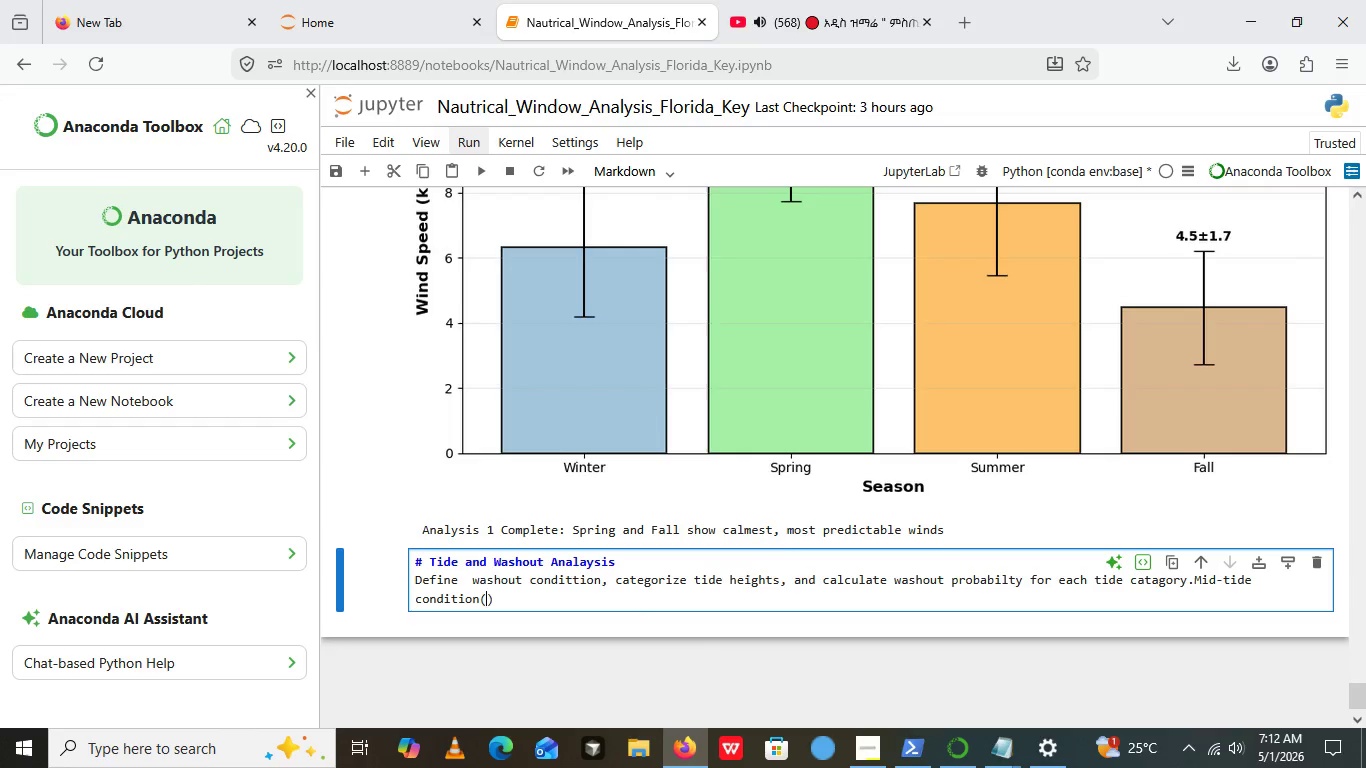 
type(1,0-2.5ft)
 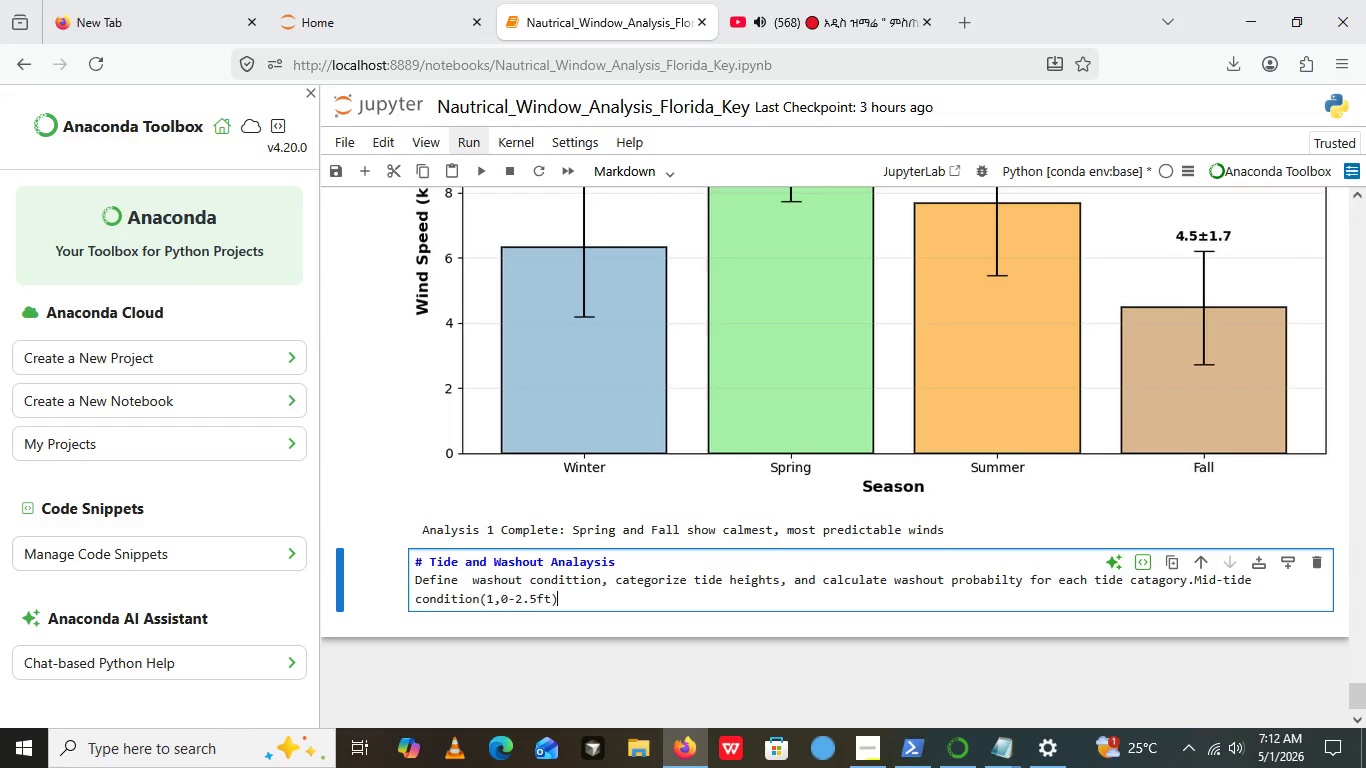 
key(ArrowRight)
 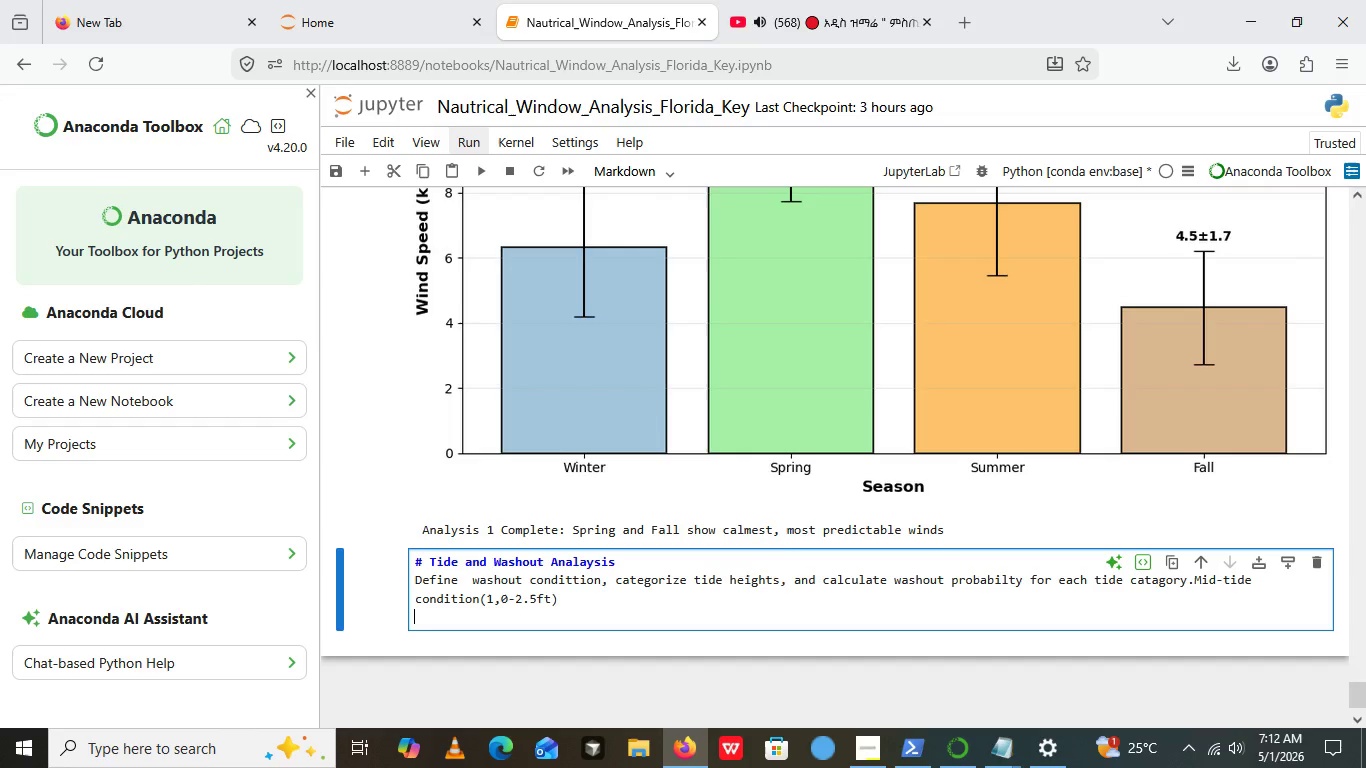 
key(Enter)
 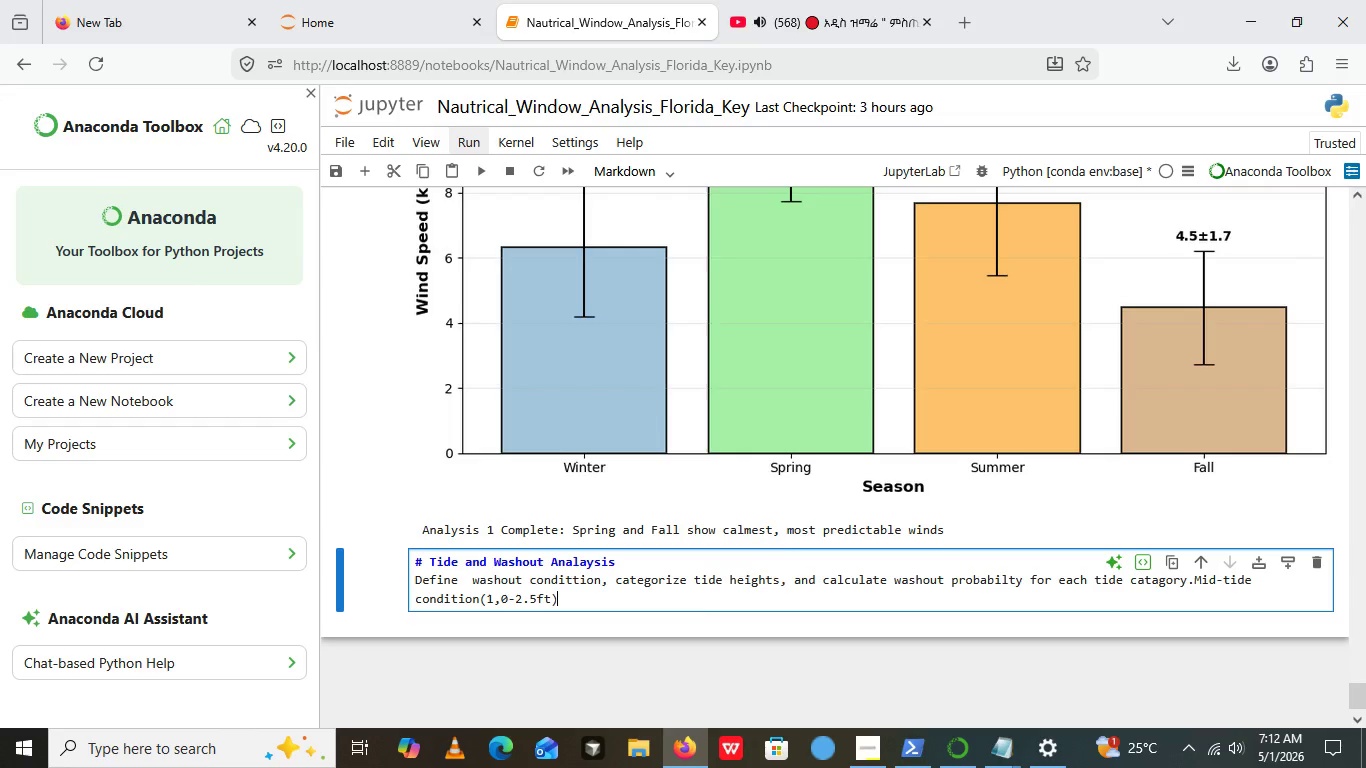 
key(Backspace)
type(typically show lowesr)
key(Backspace)
type(t task)
key(Backspace)
key(Backspace)
key(Backspace)
key(Backspace)
type(riskk)
key(Backspace)
 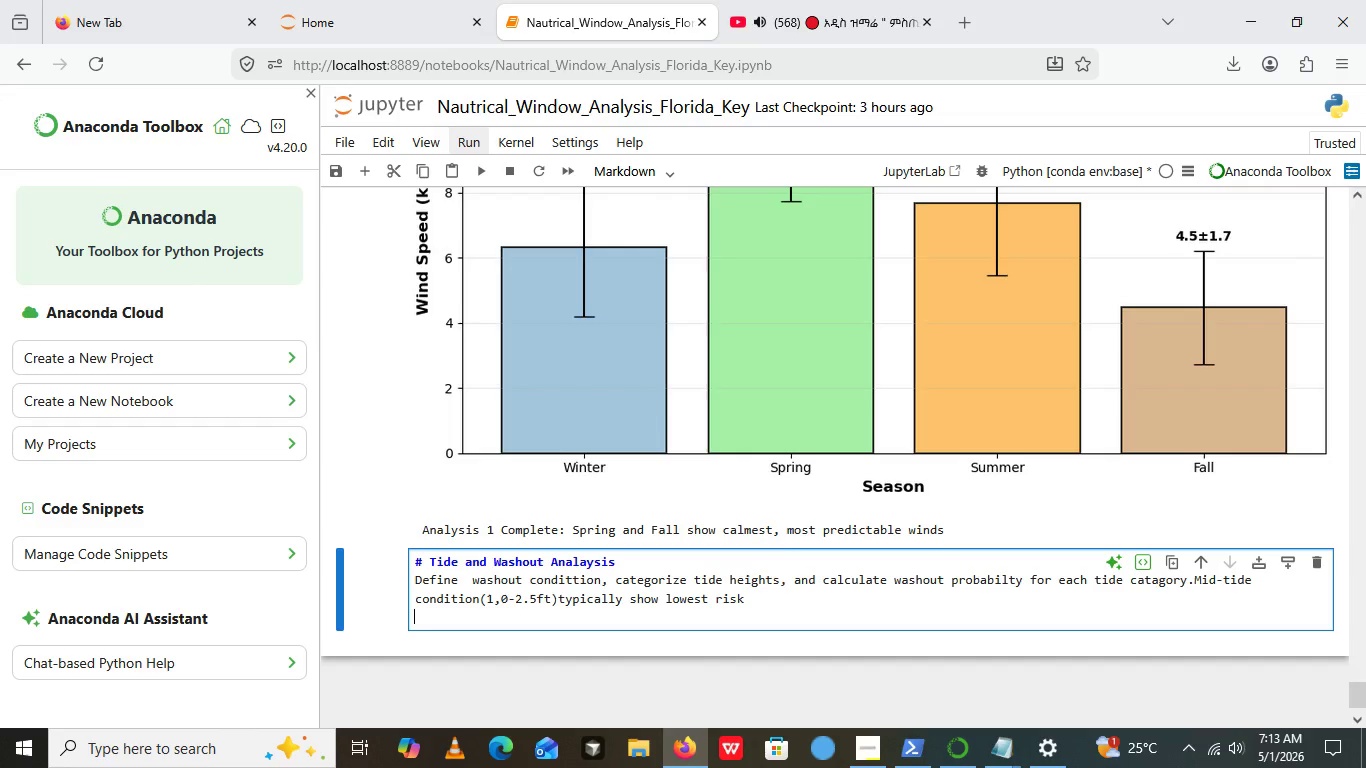 
key(Enter)
 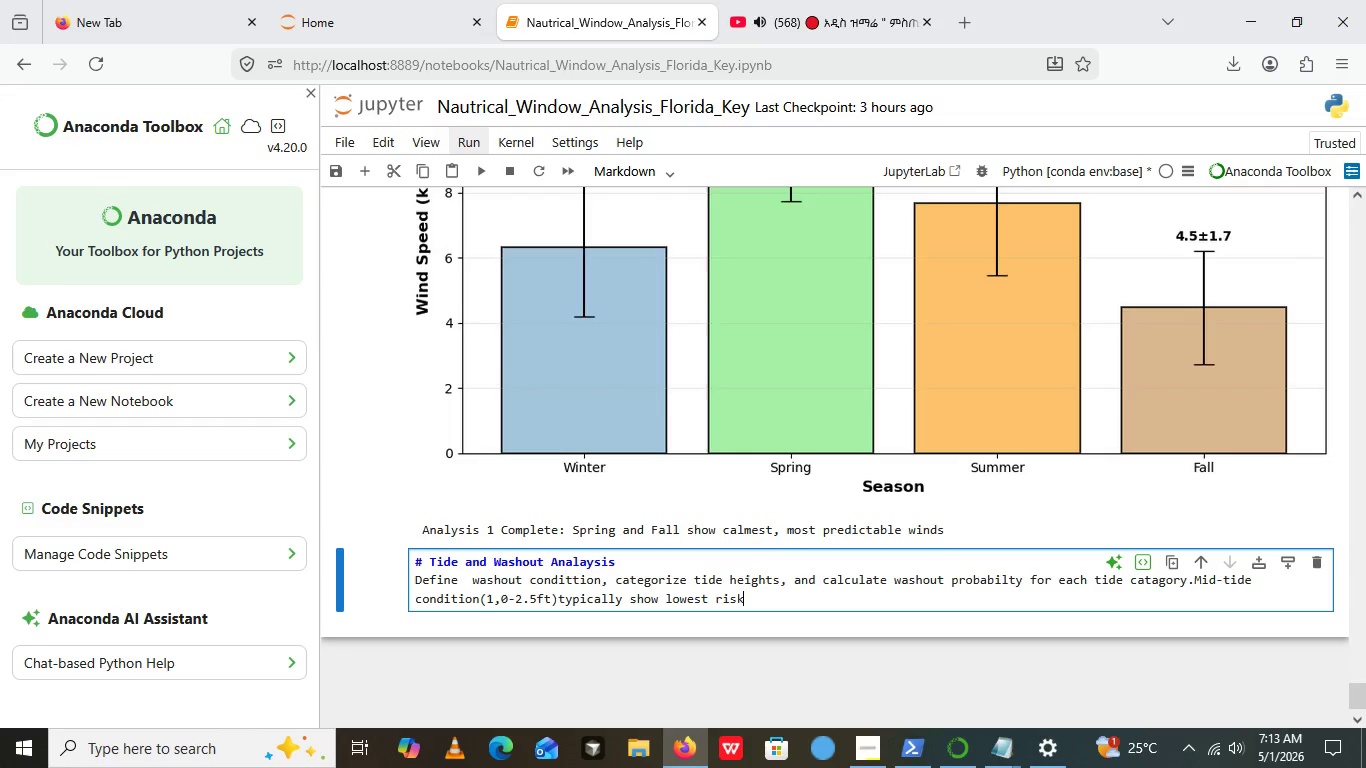 
key(Backspace)
 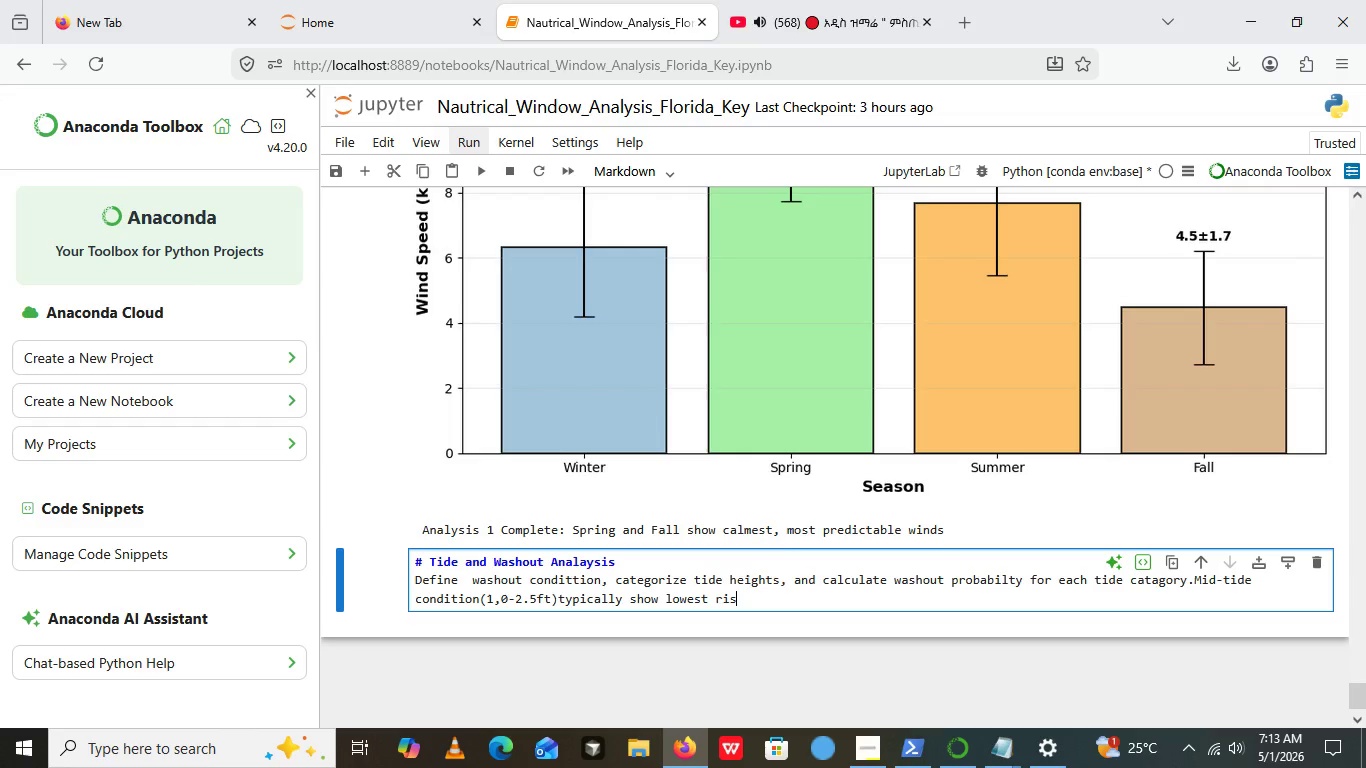 
key(Backspace)
 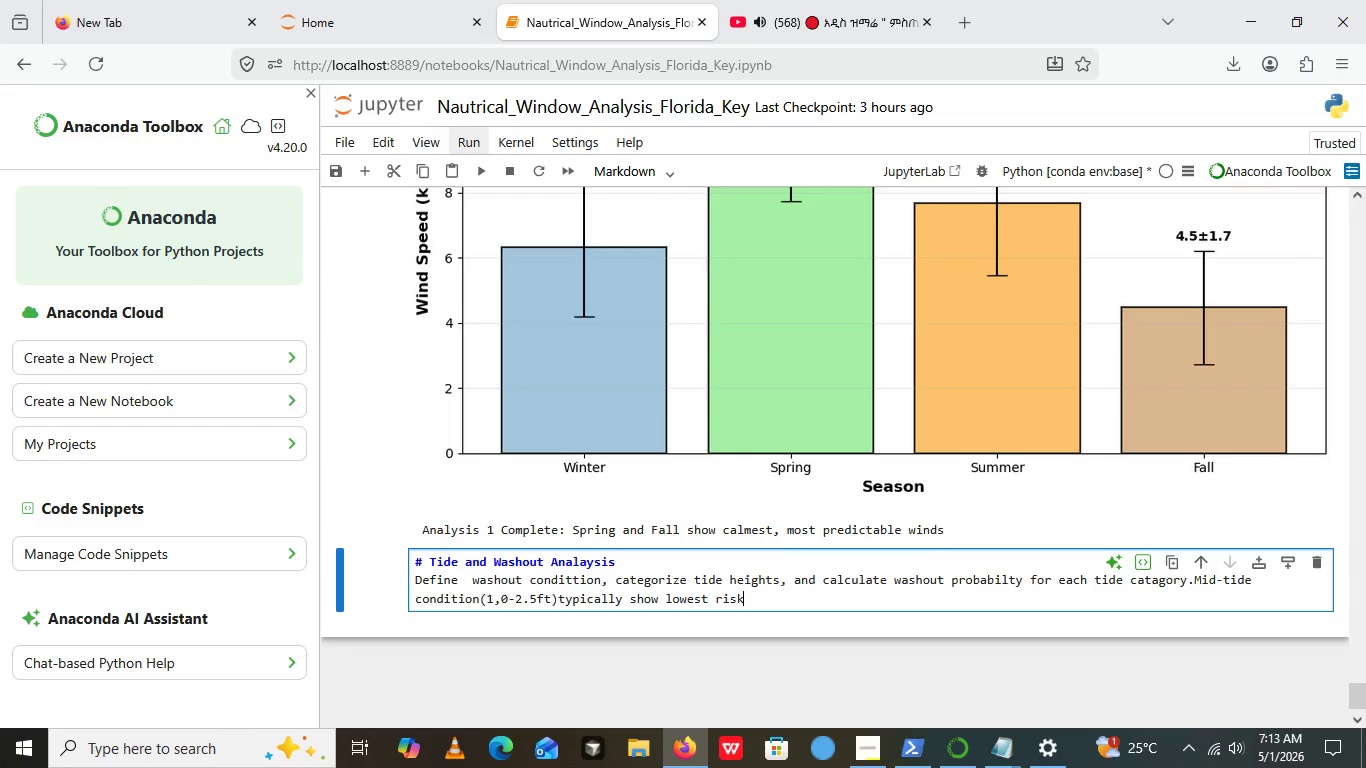 
key(K)
 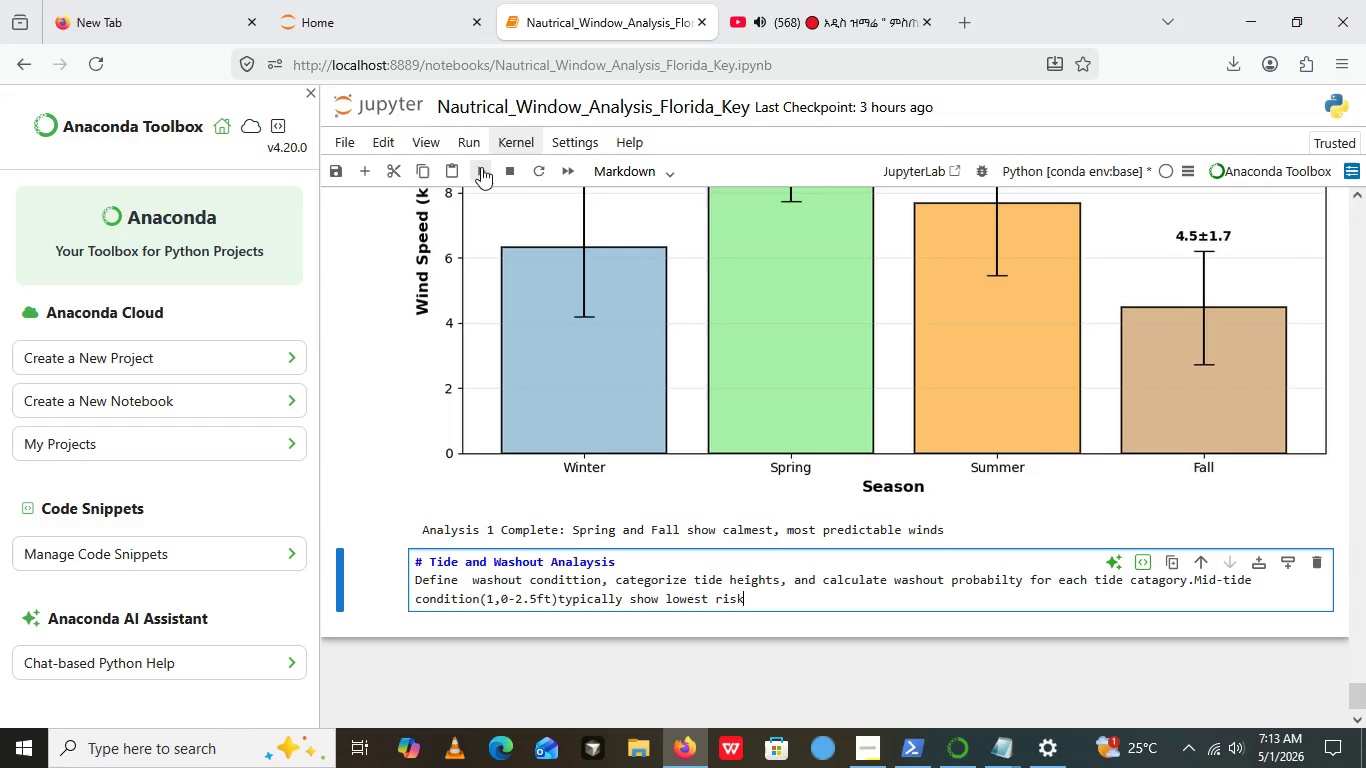 
left_click([481, 167])
 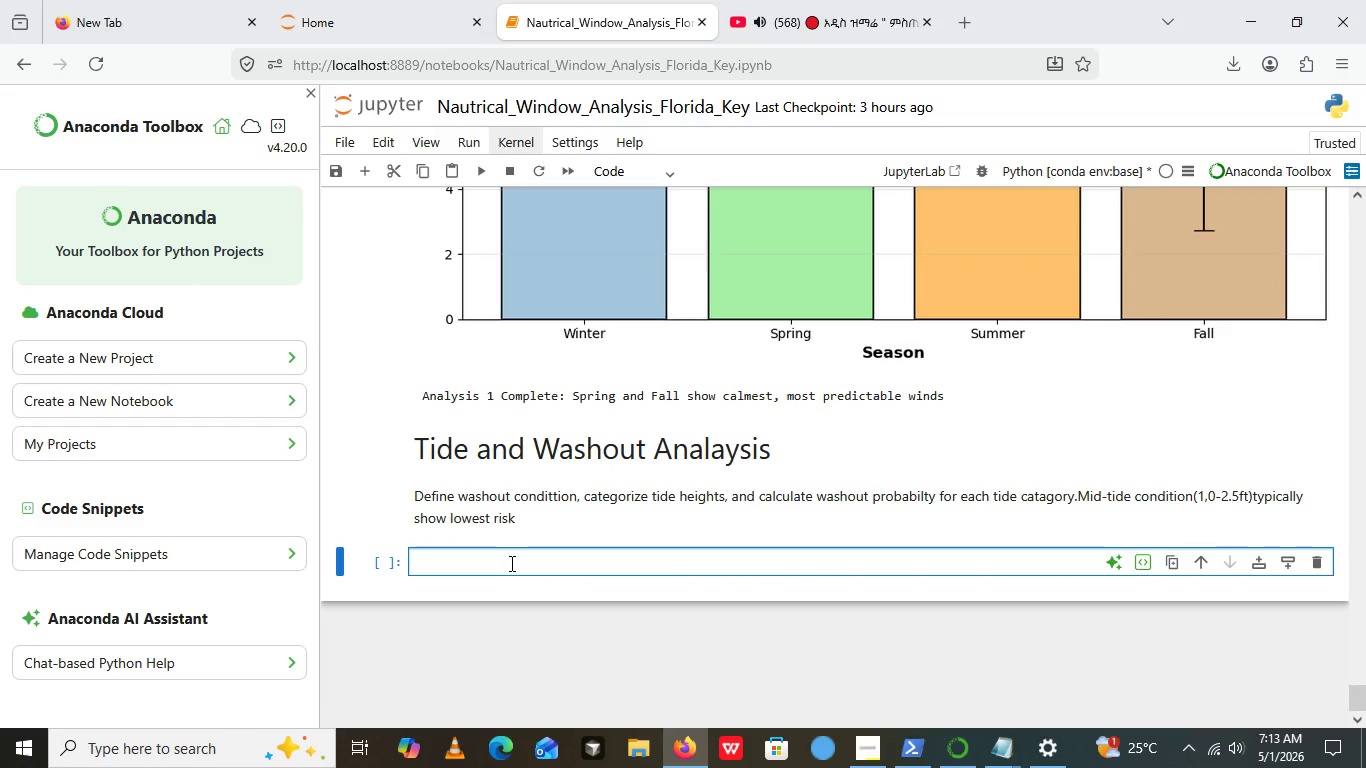 
left_click([510, 563])
 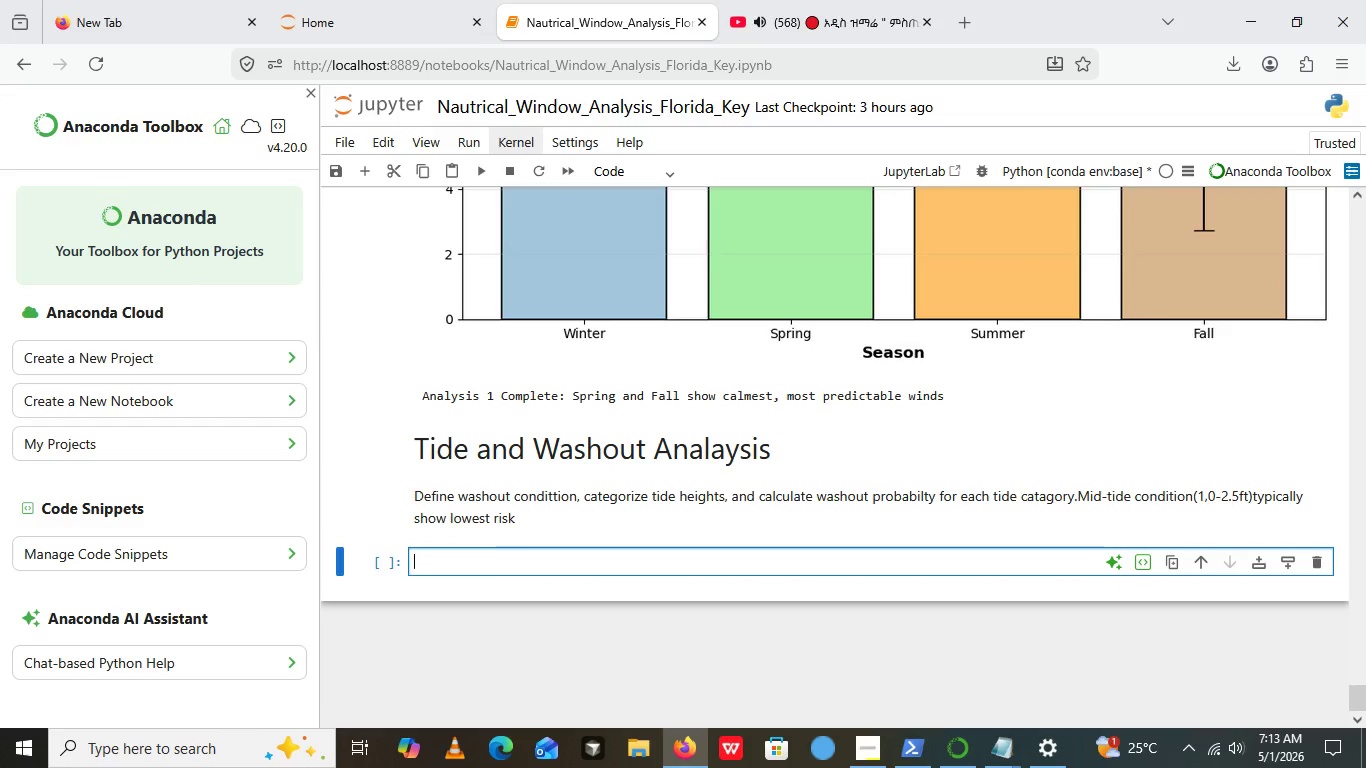 
key(Shift+3)
 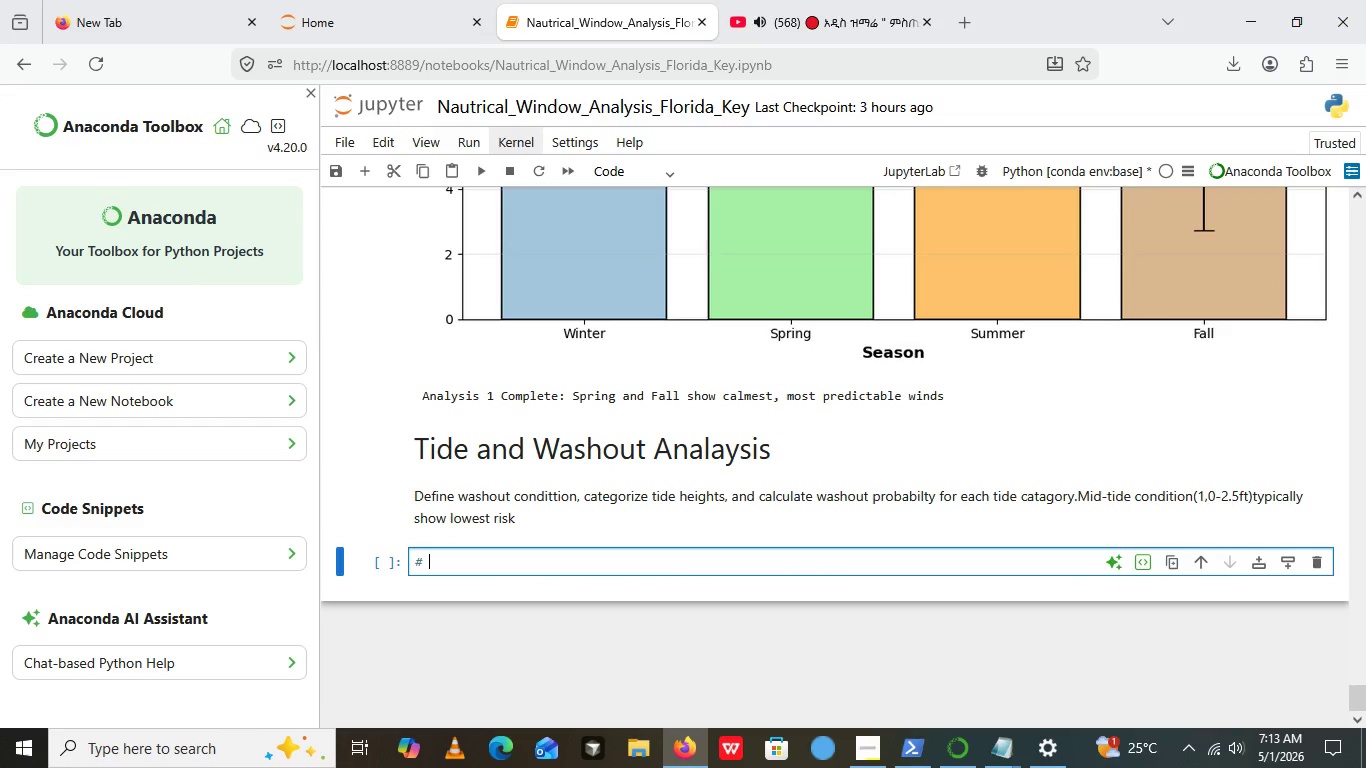 
key(Space)
 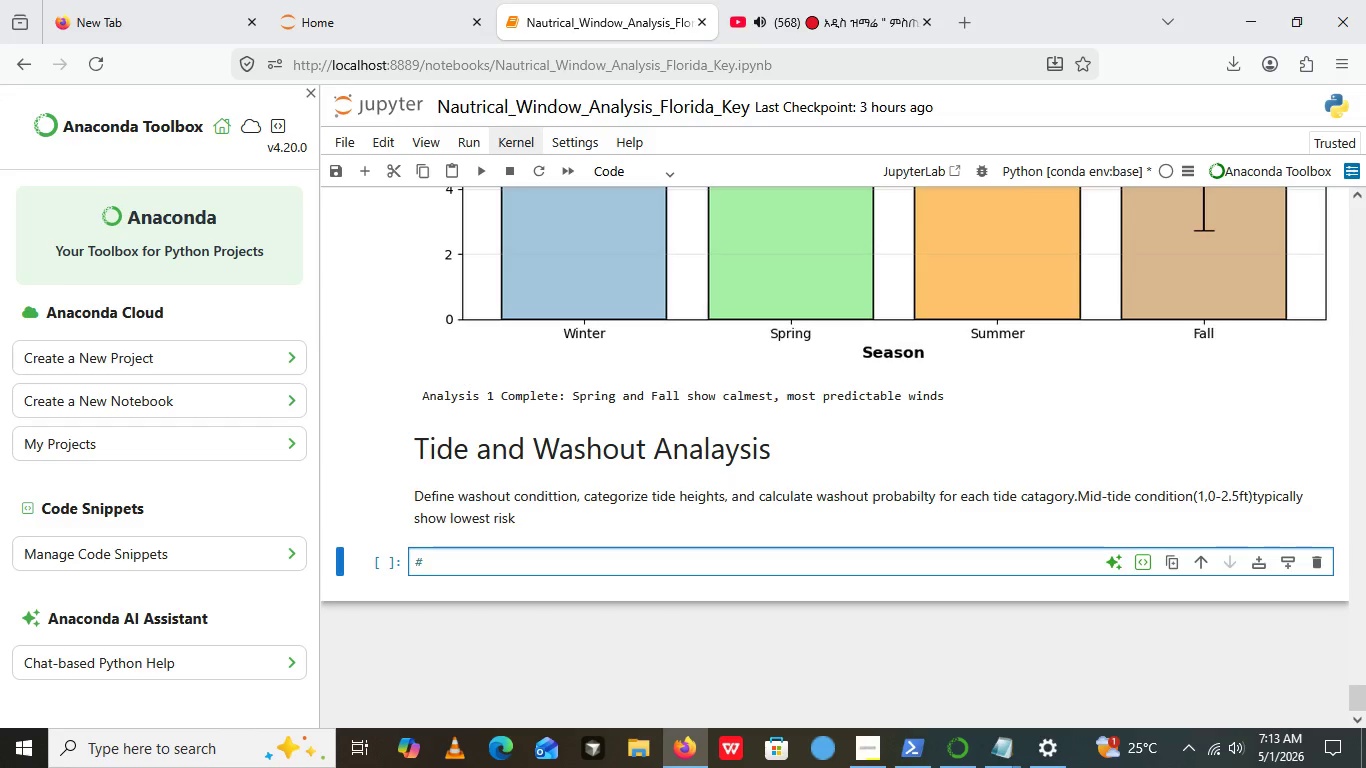 
type(Tide and ws)
key(Backspace)
type(ashout correlation )
 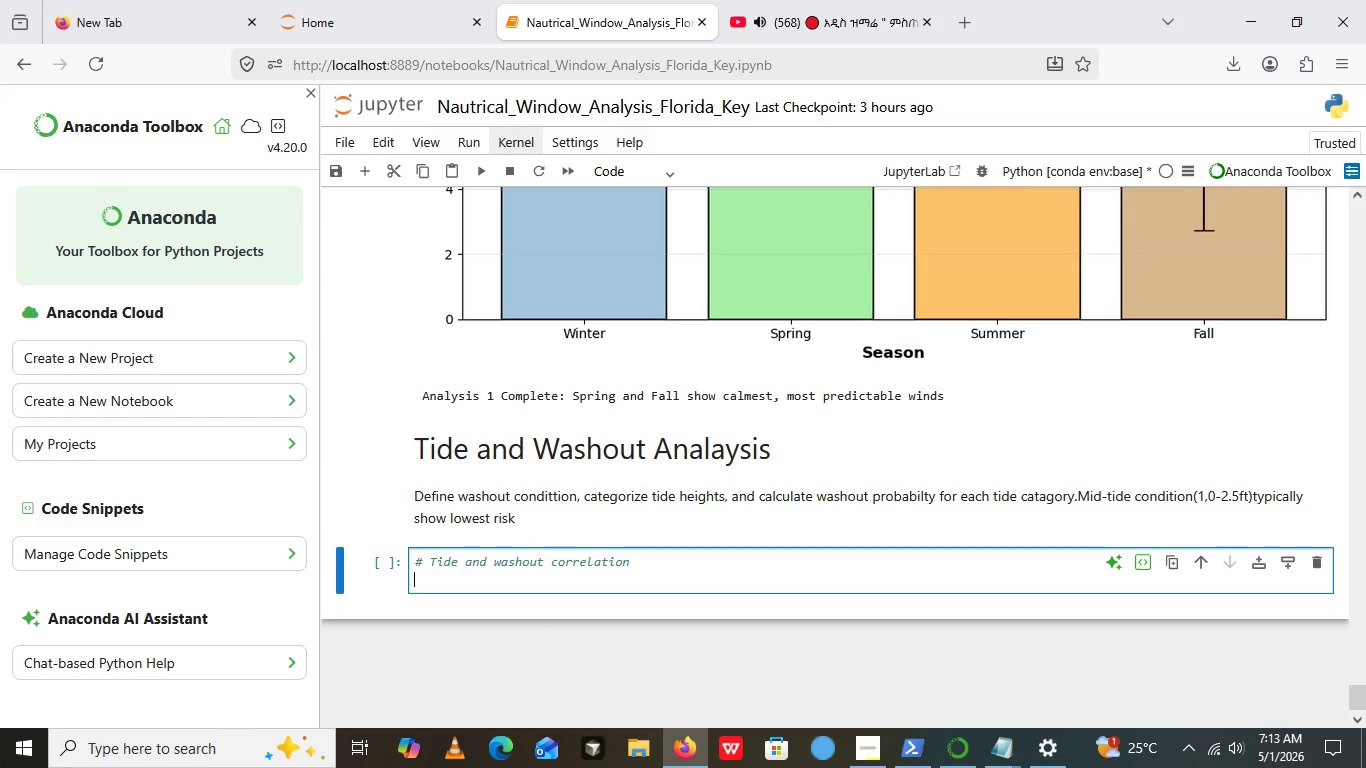 
key(Enter)
 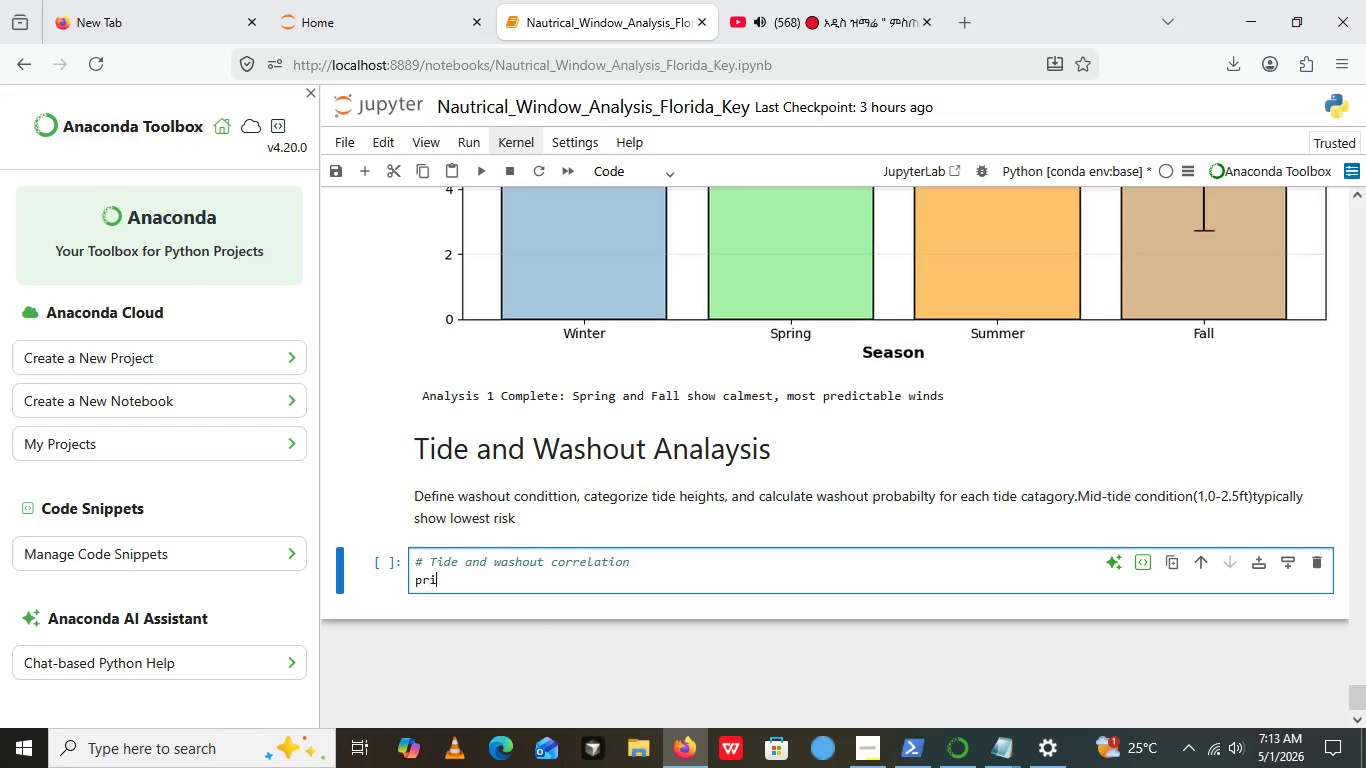 
type(pri)
 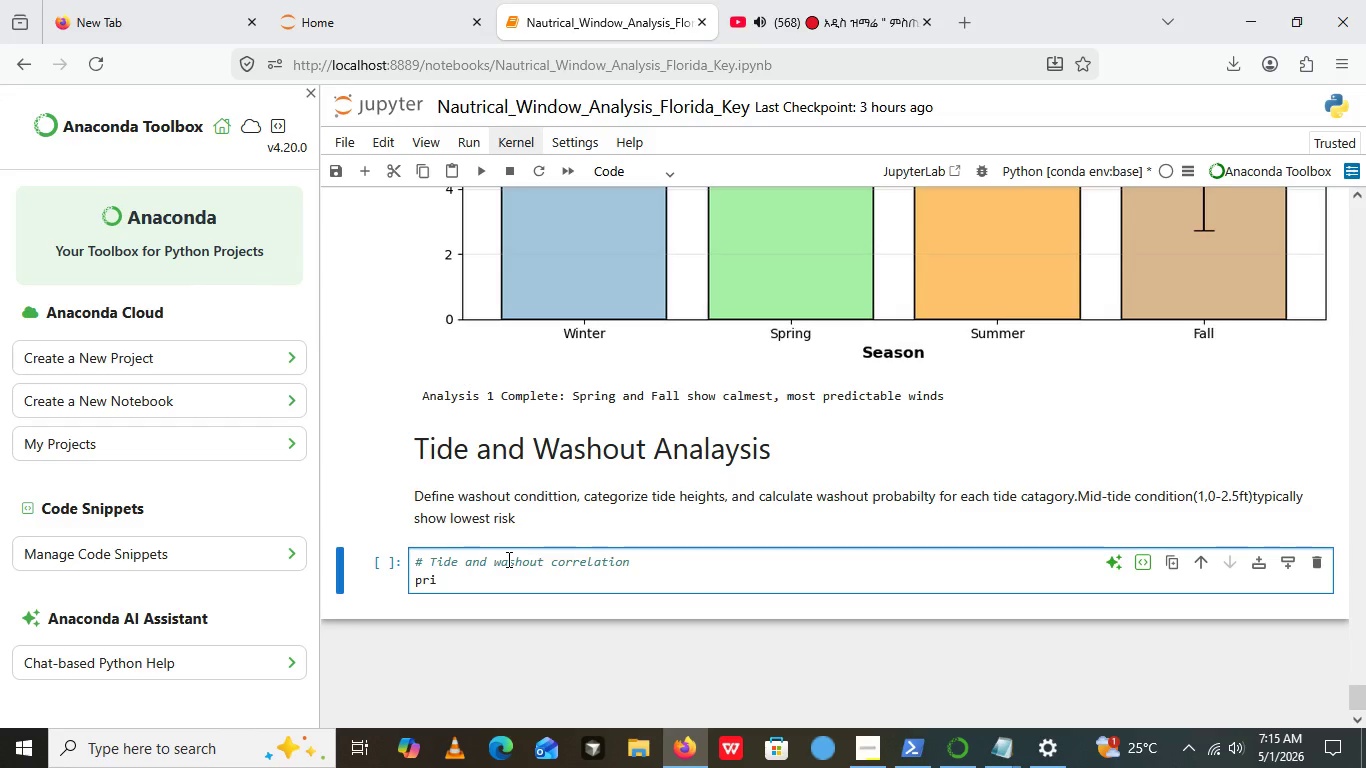 
wait(103.77)
 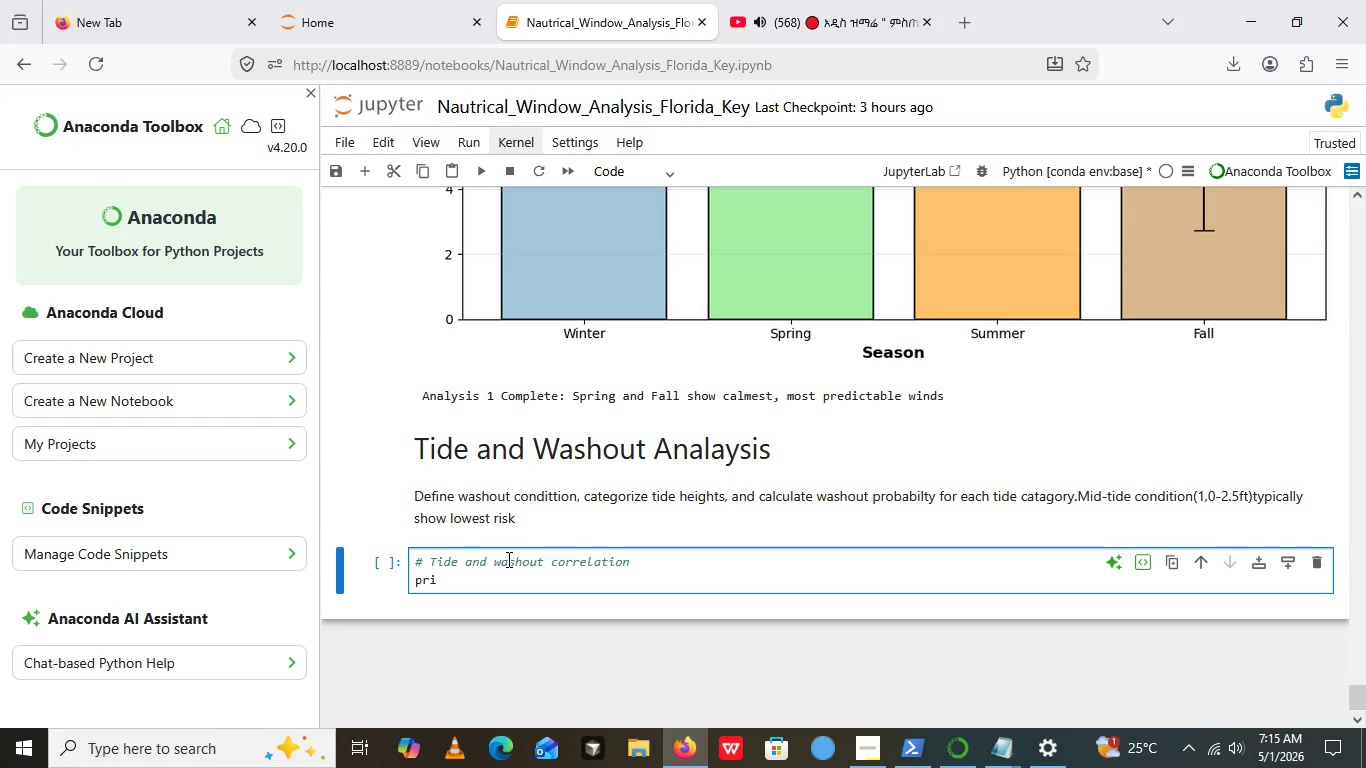 
left_click([829, 0])
 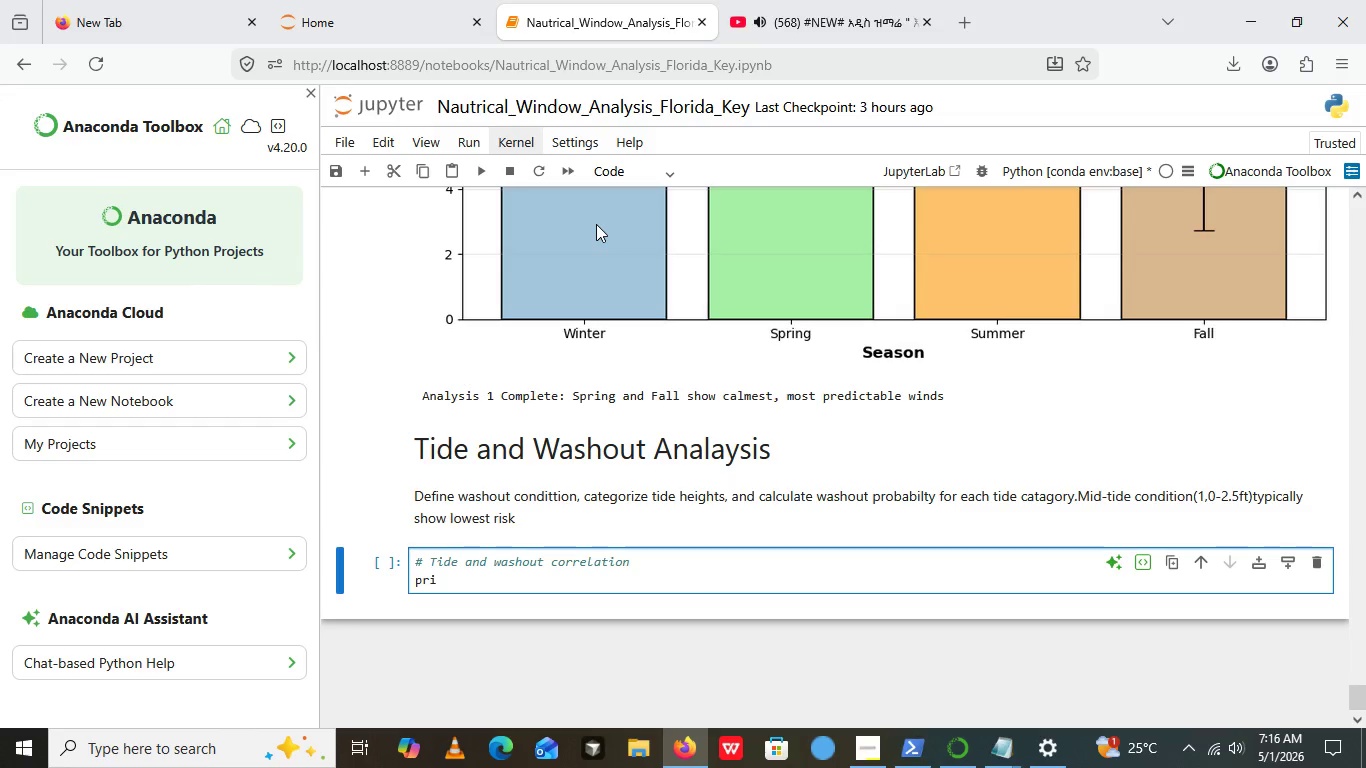 
wait(64.97)
 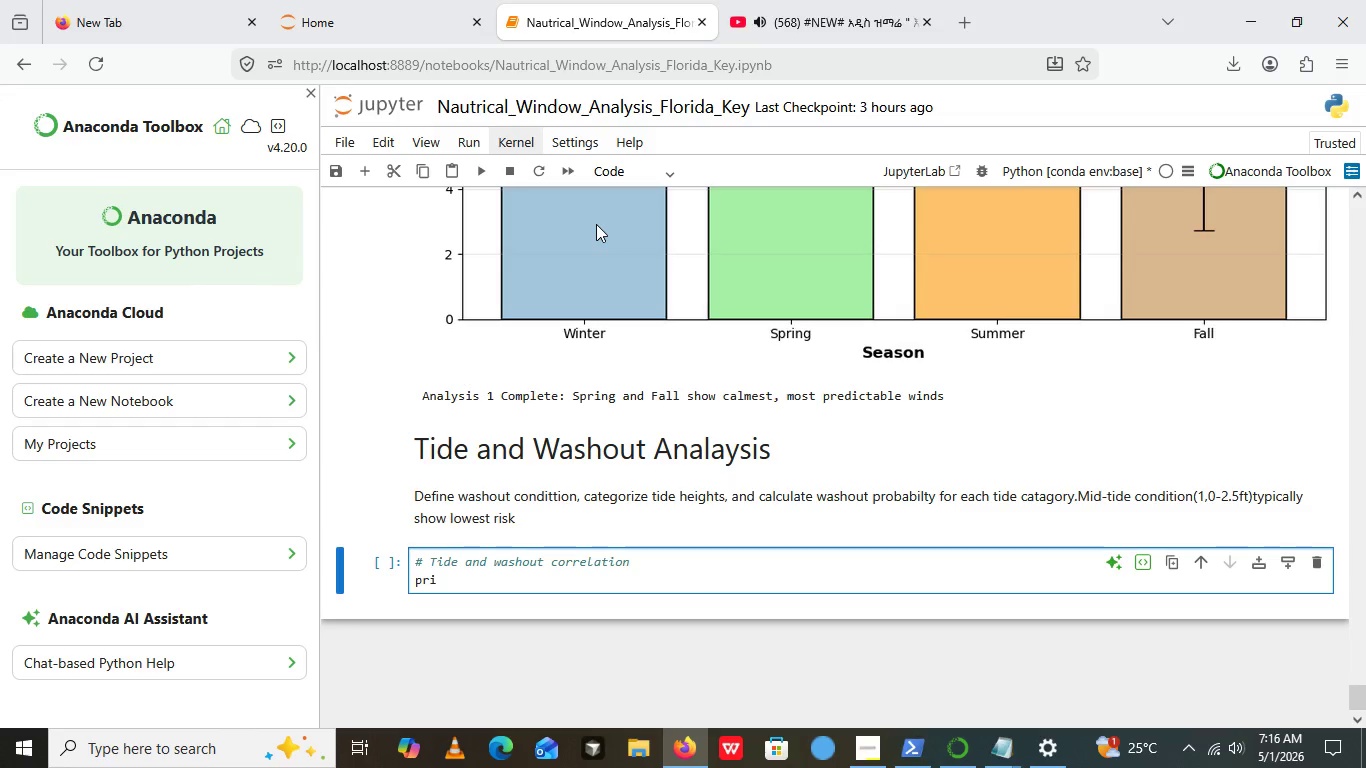 
left_click([753, 27])
 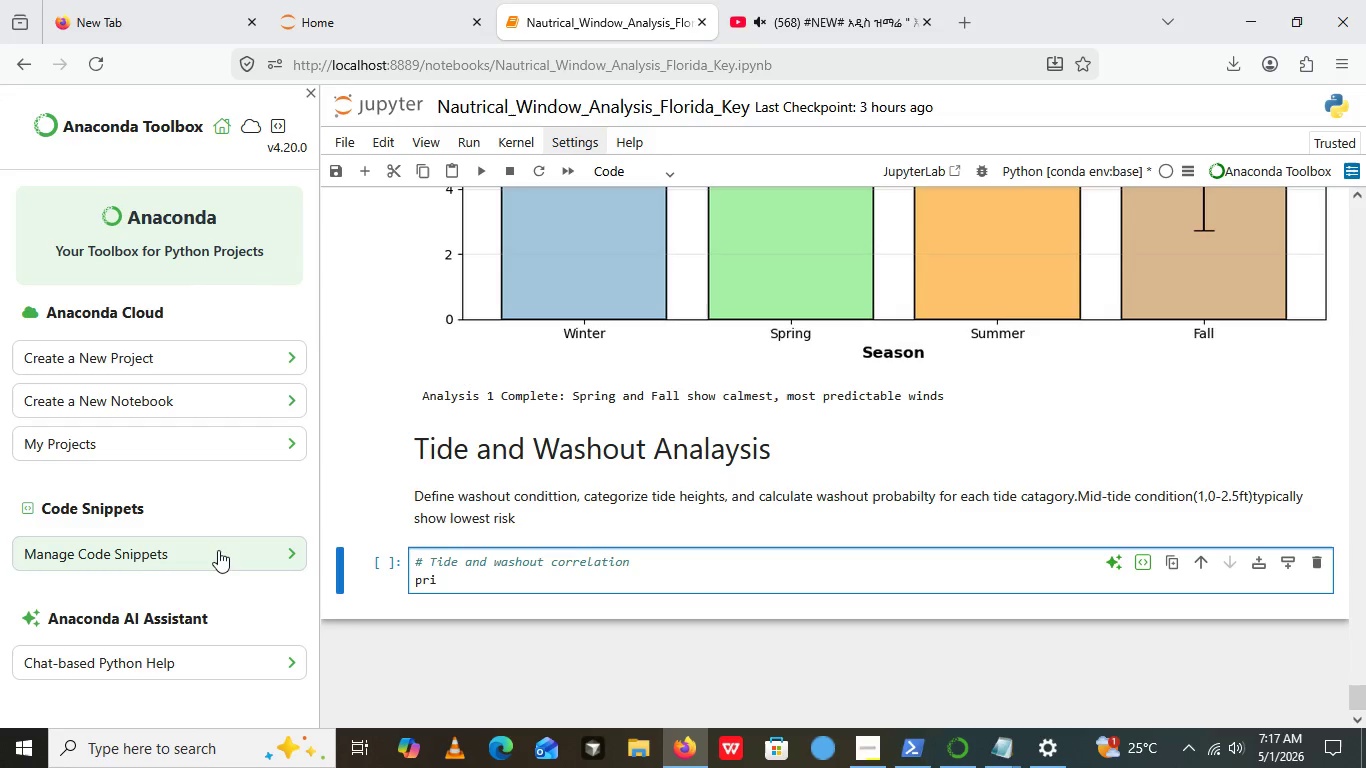 
wait(72.95)
 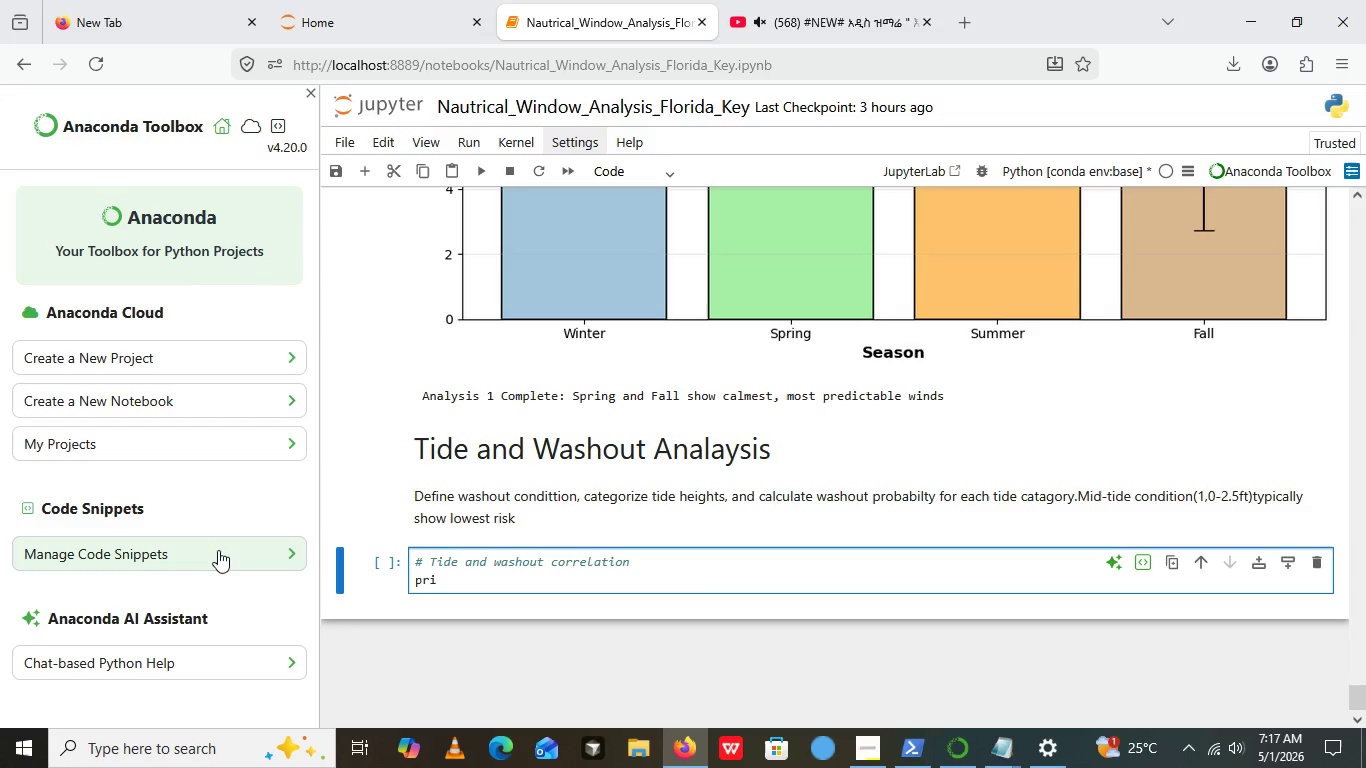 
left_click([763, 22])
 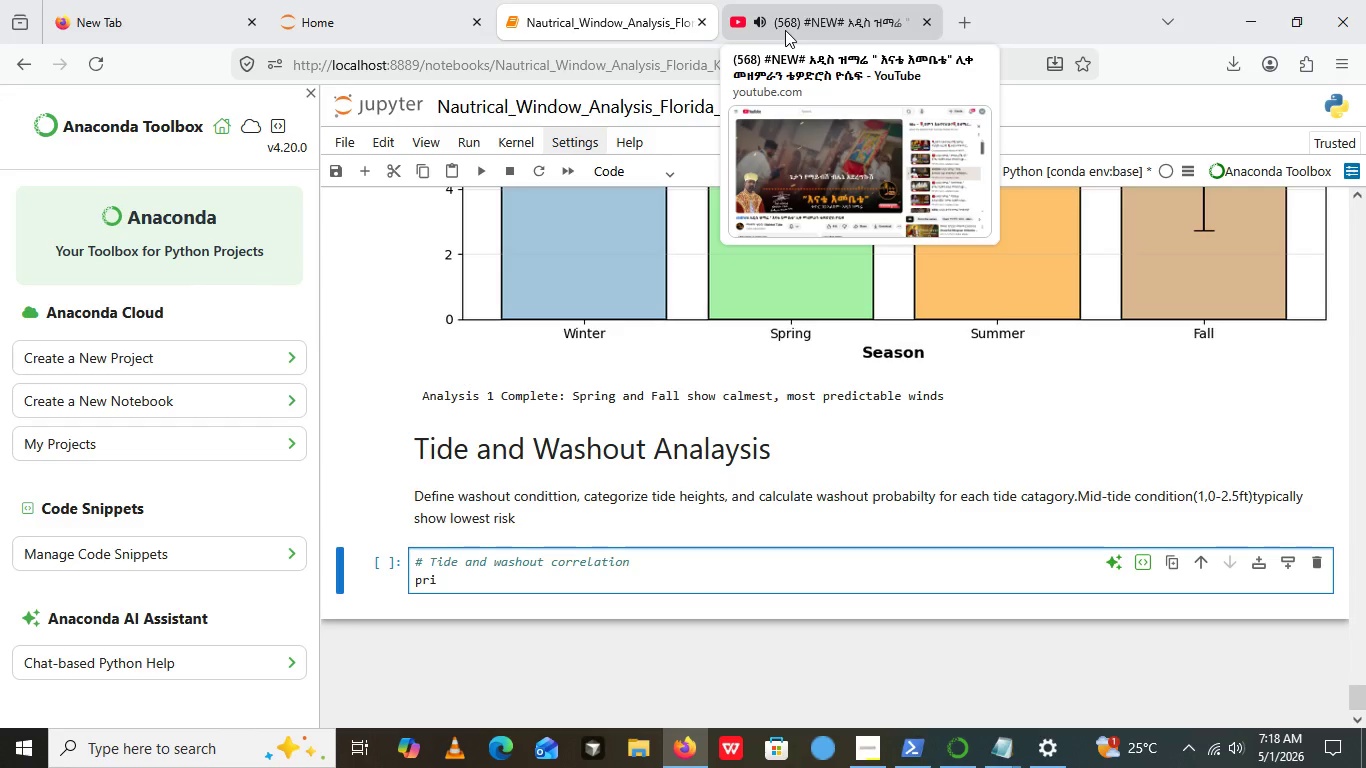 
wait(32.86)
 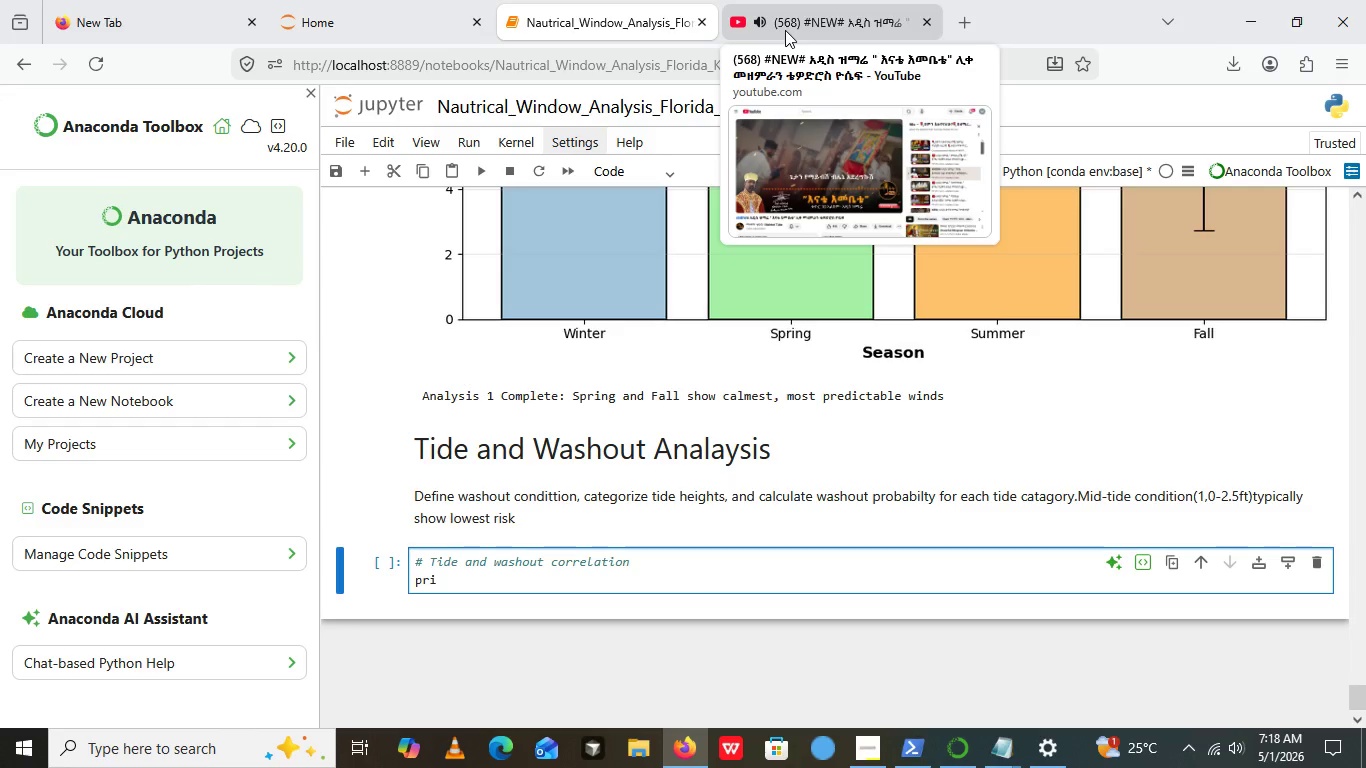 
left_click([445, 590])
 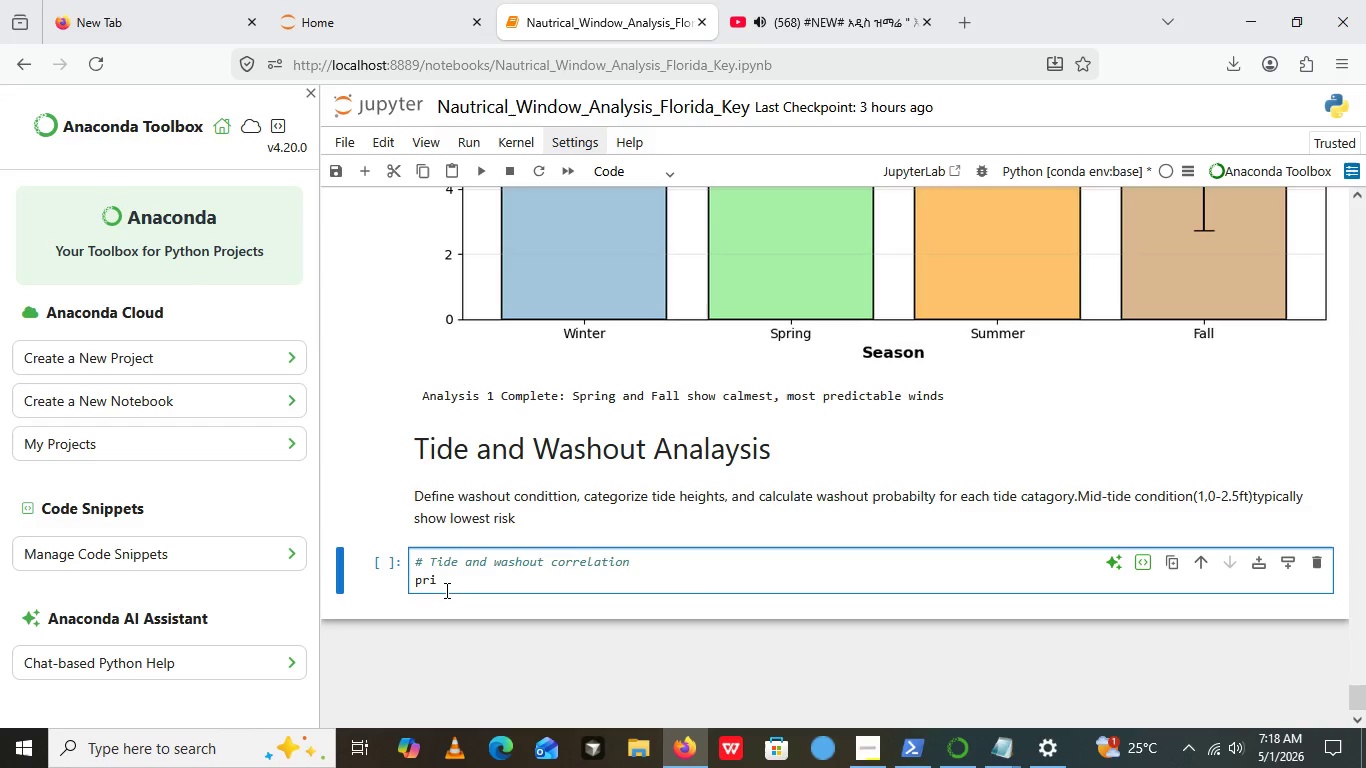 
type(int)
key(Backspace)
key(Backspace)
key(Backspace)
type(nt())
 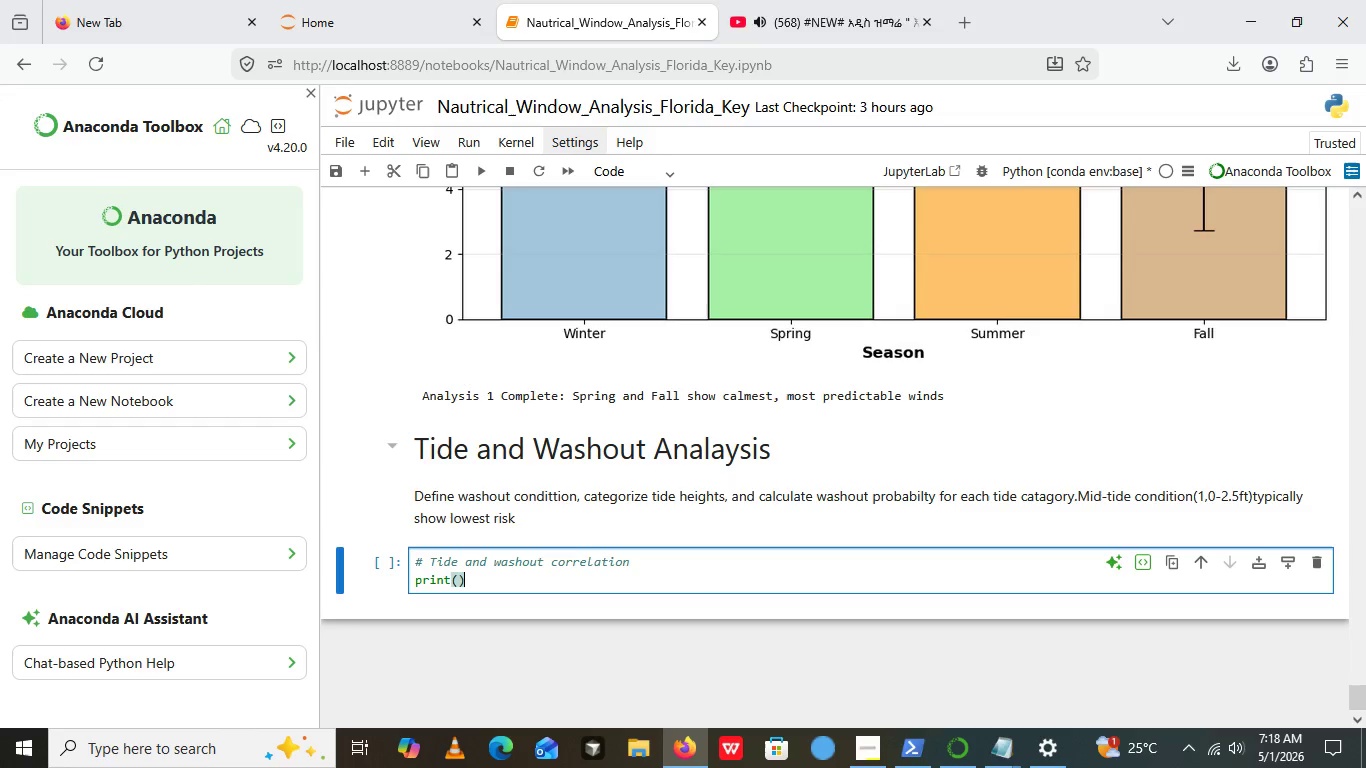 
key(ArrowLeft)
 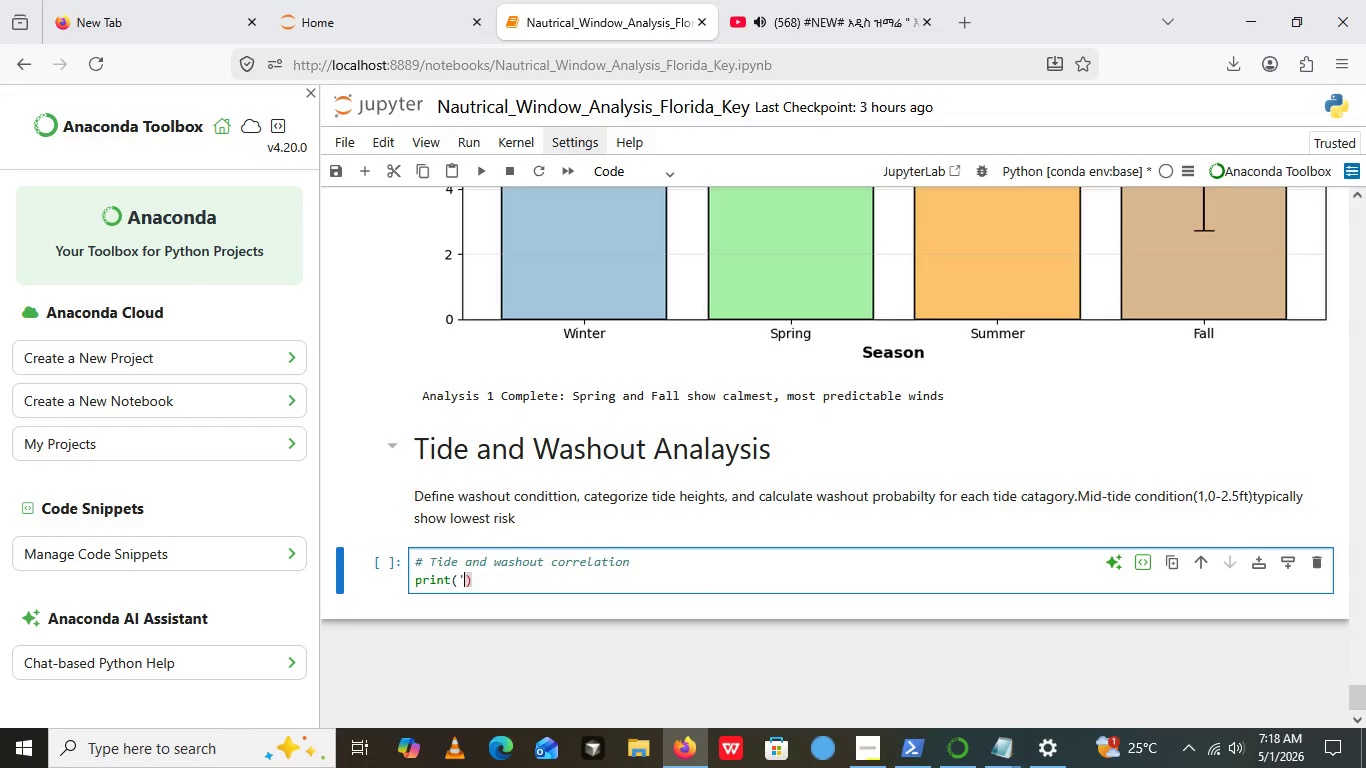 
key(Quote)
 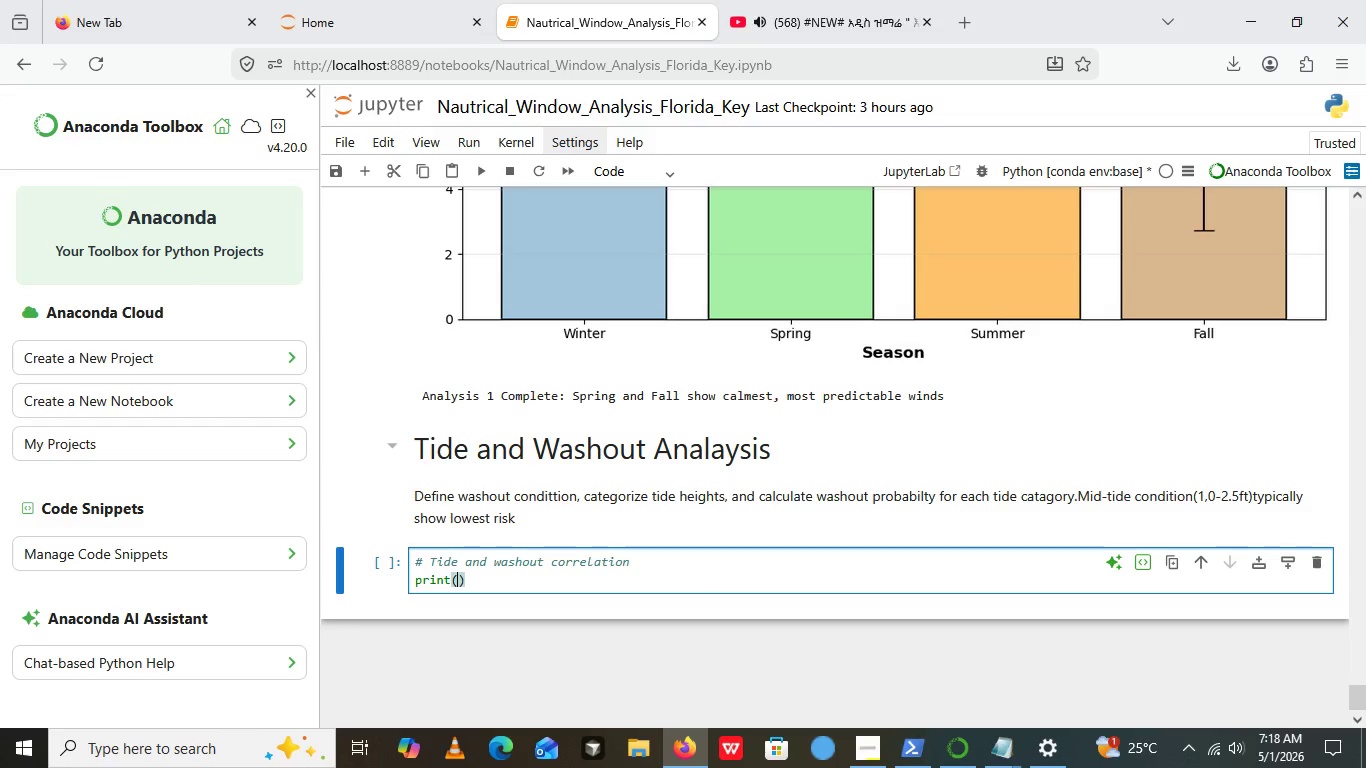 
key(Backspace)
 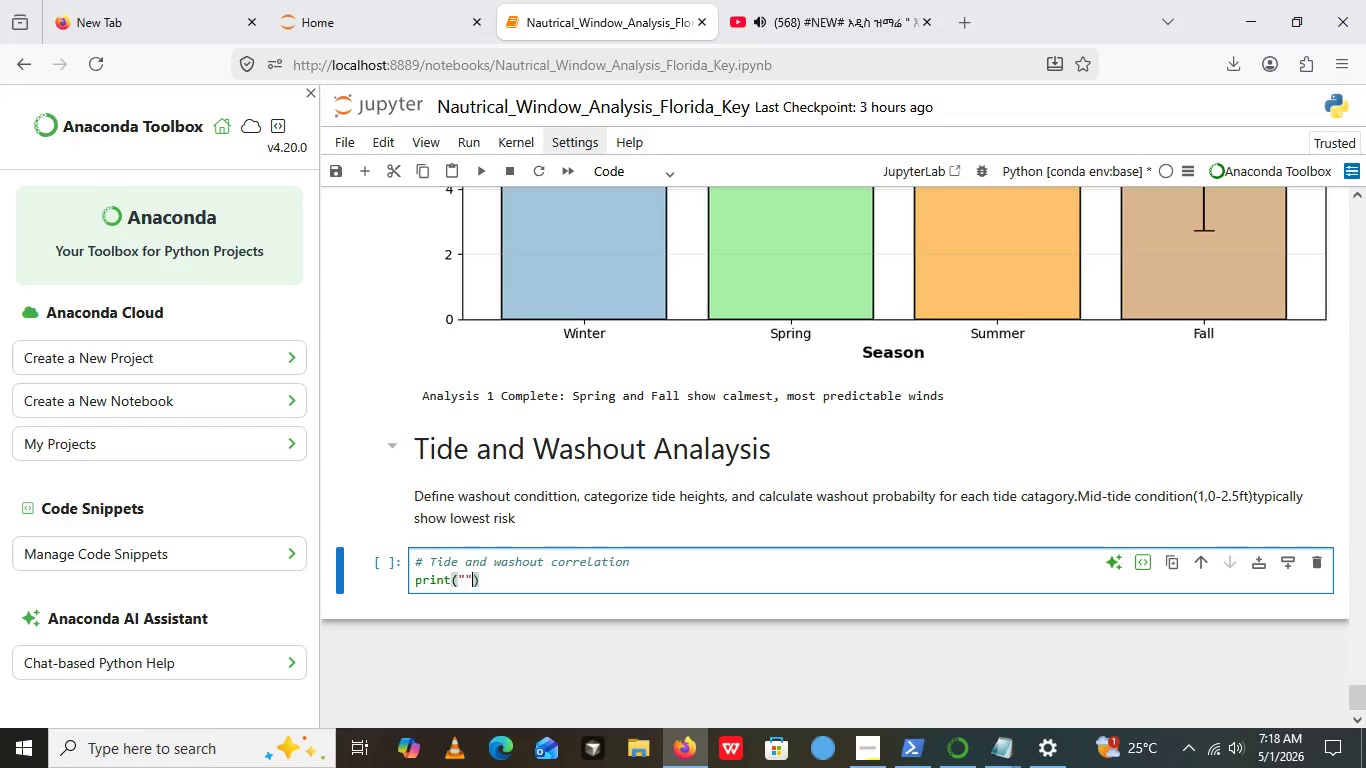 
key(Shift+Quote)
 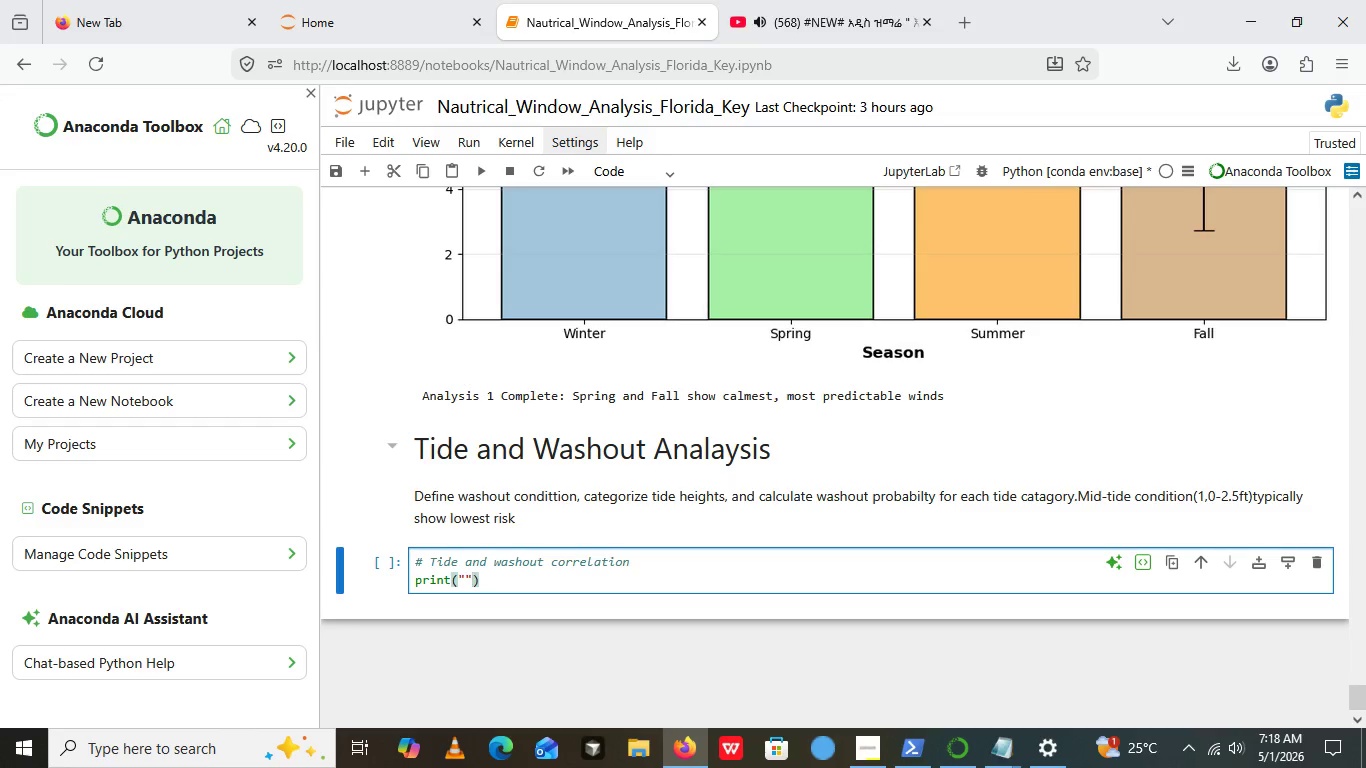 
key(Shift+Quote)
 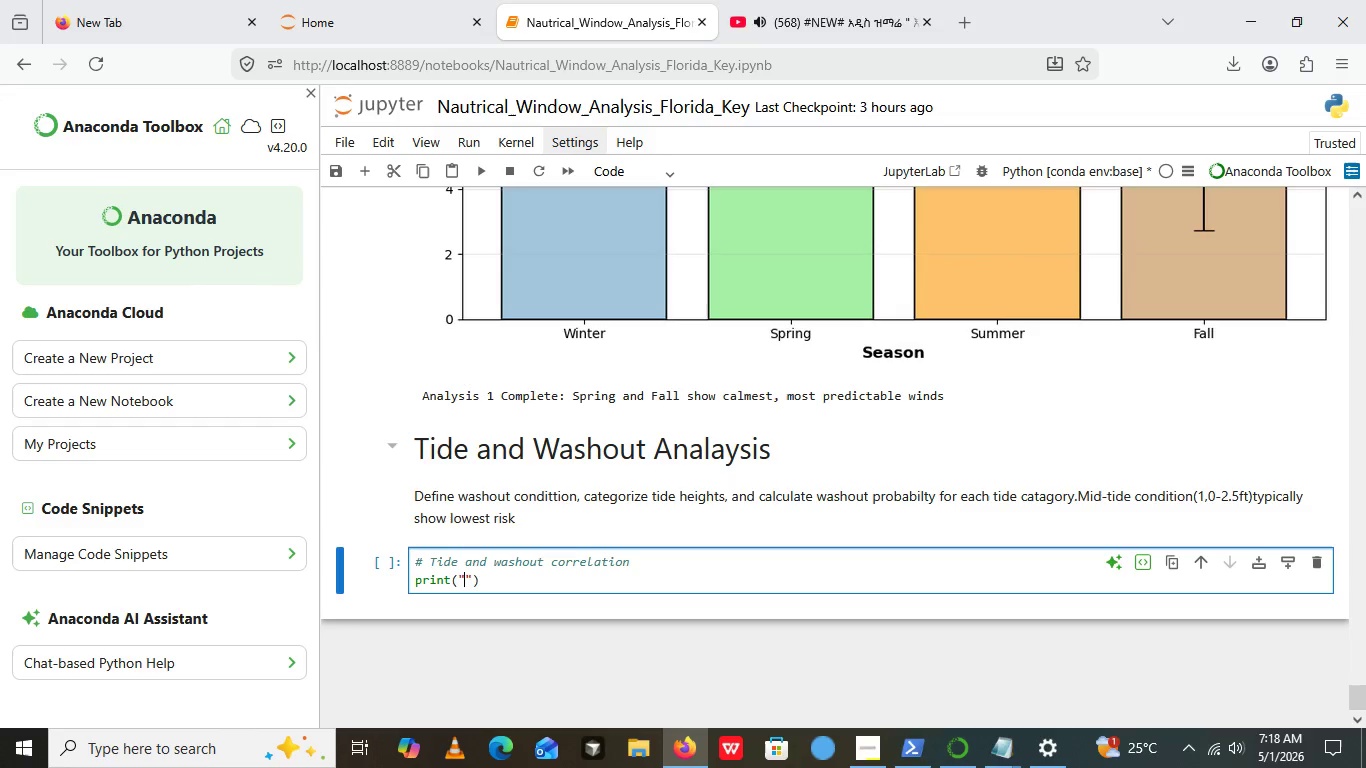 
key(ArrowLeft)
 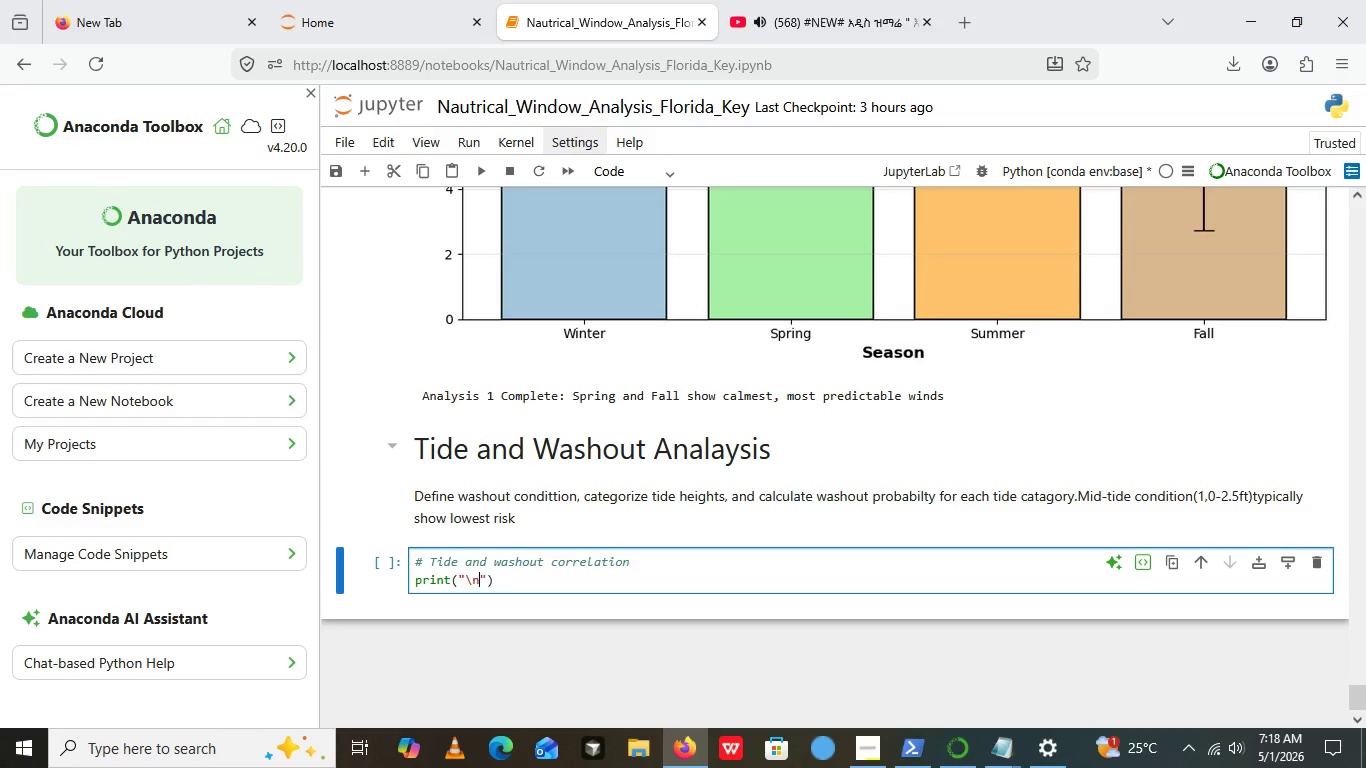 
key(Break)
 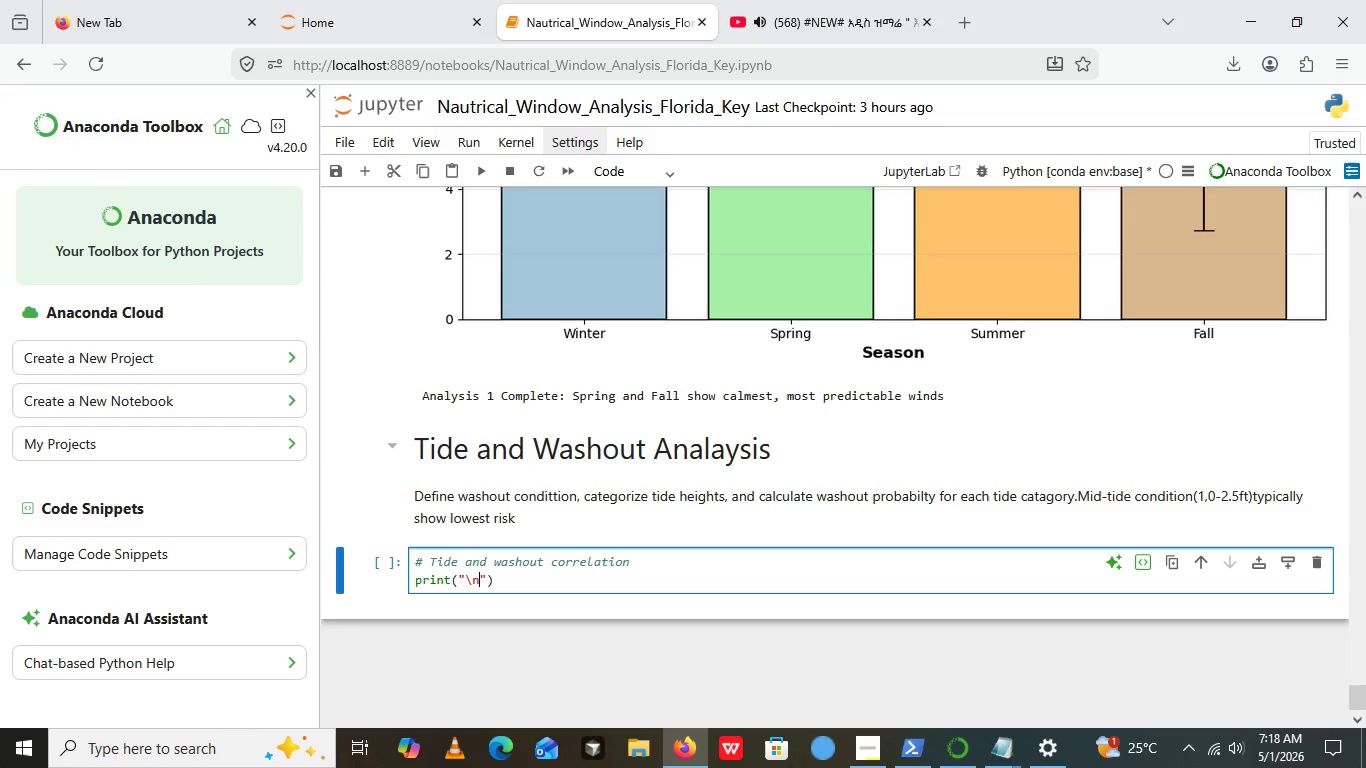 
key(N)
 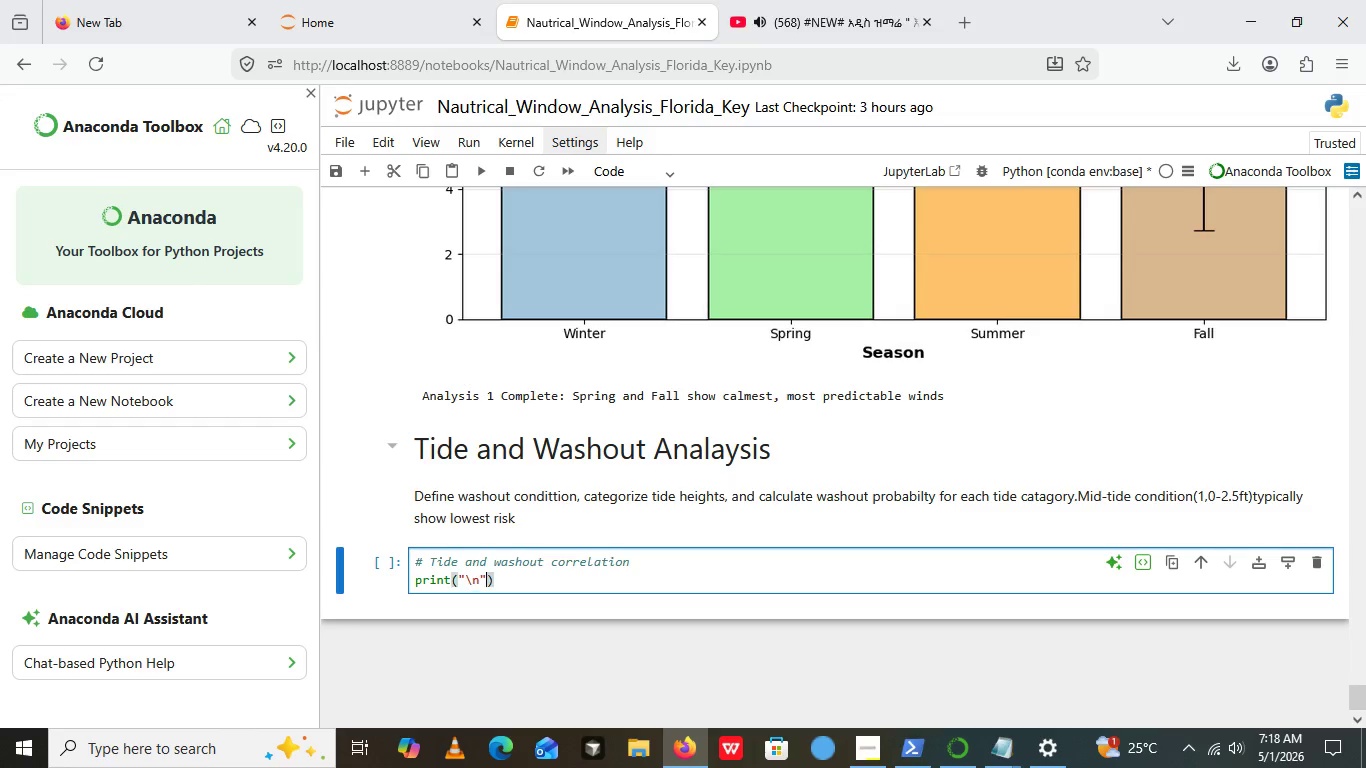 
key(ArrowRight)
 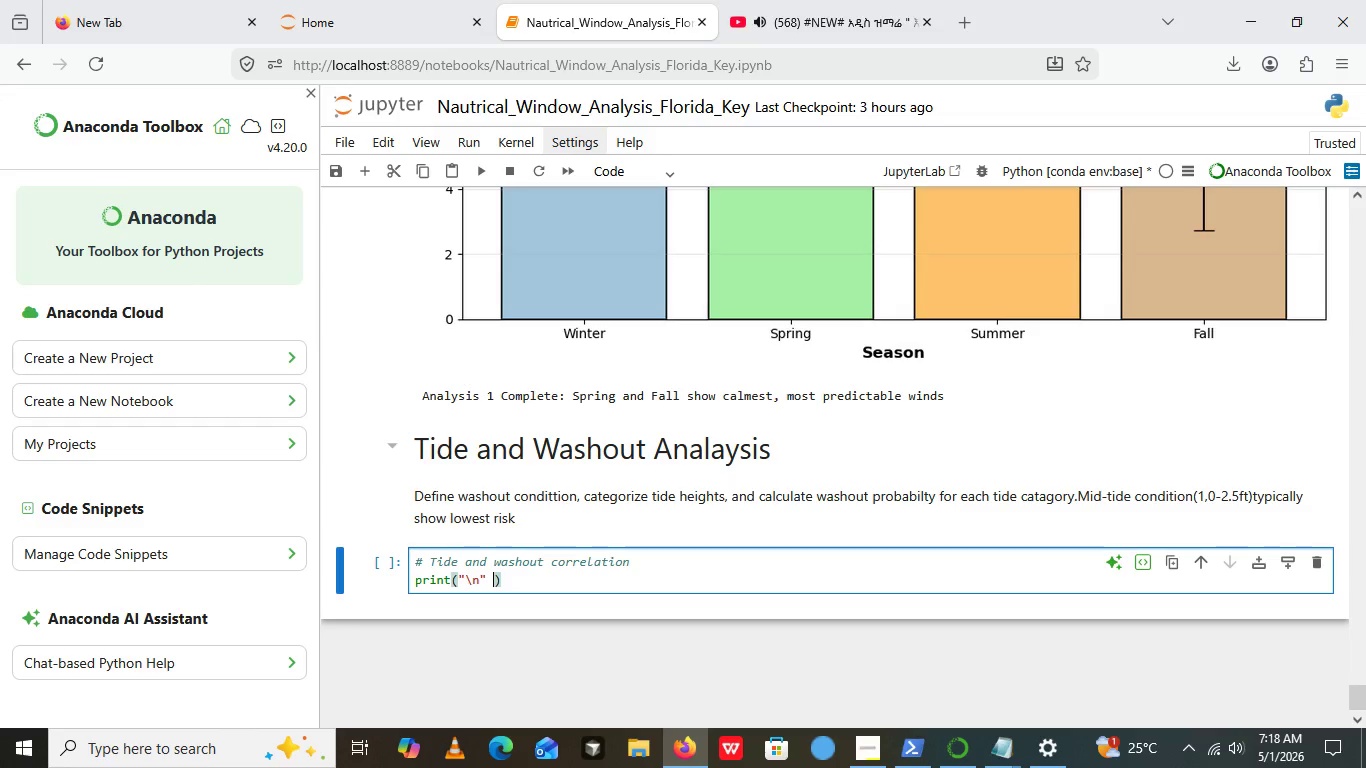 
key(Space)
 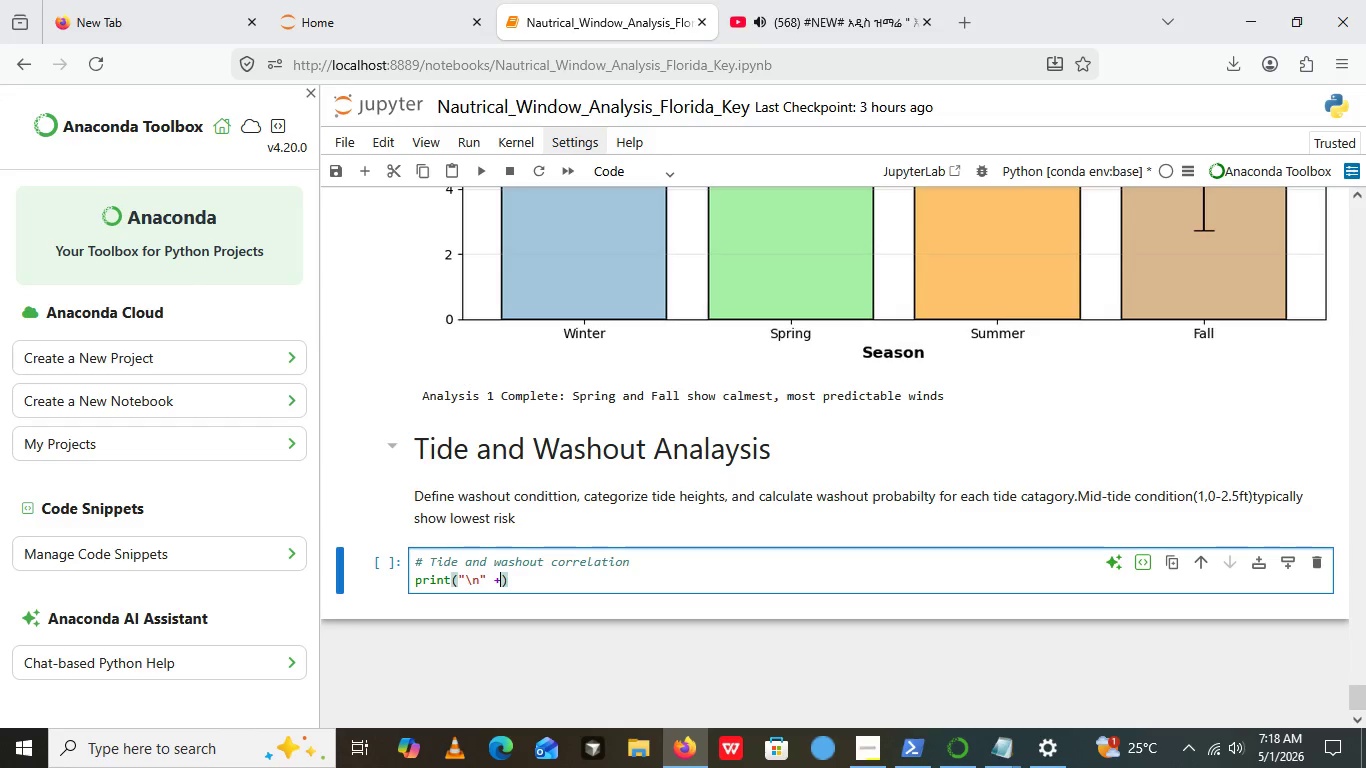 
key(Shift+Equal)
 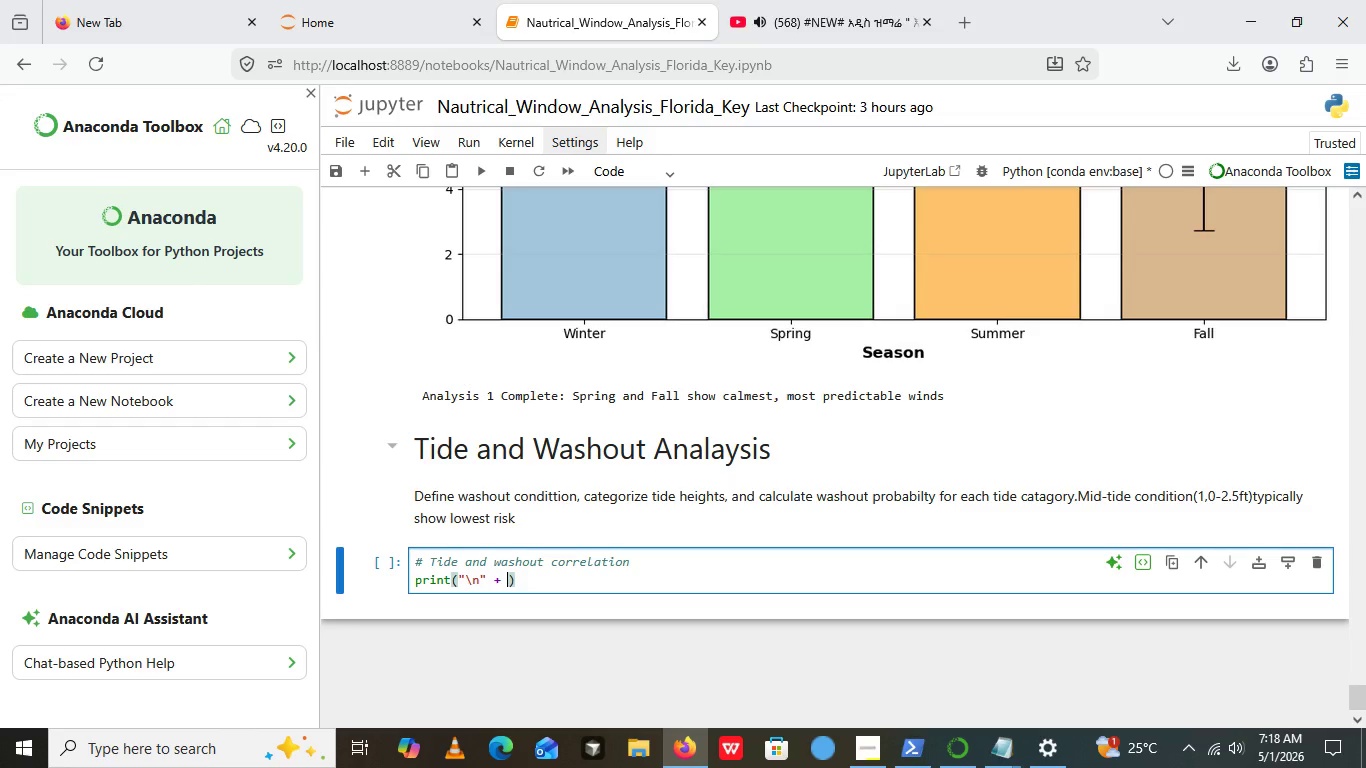 
key(Space)
 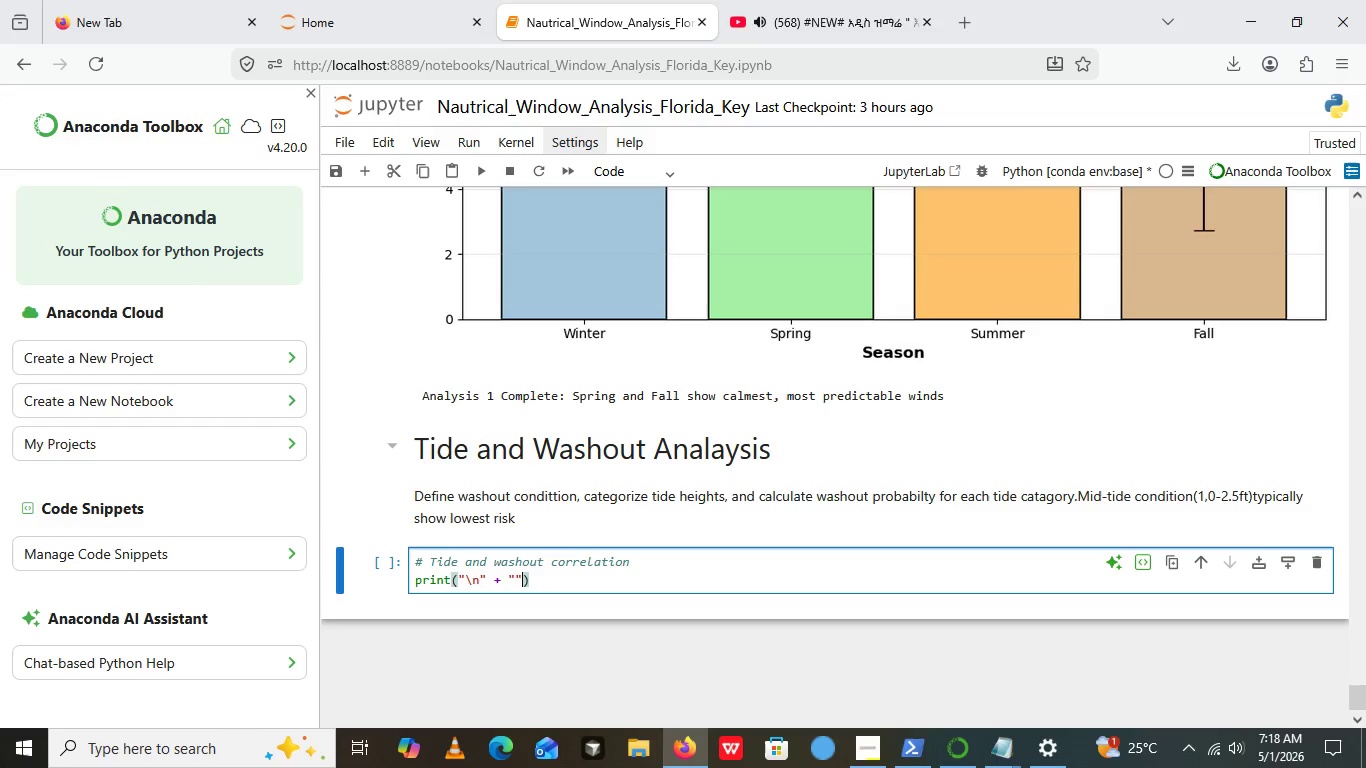 
key(Shift+Quote)
 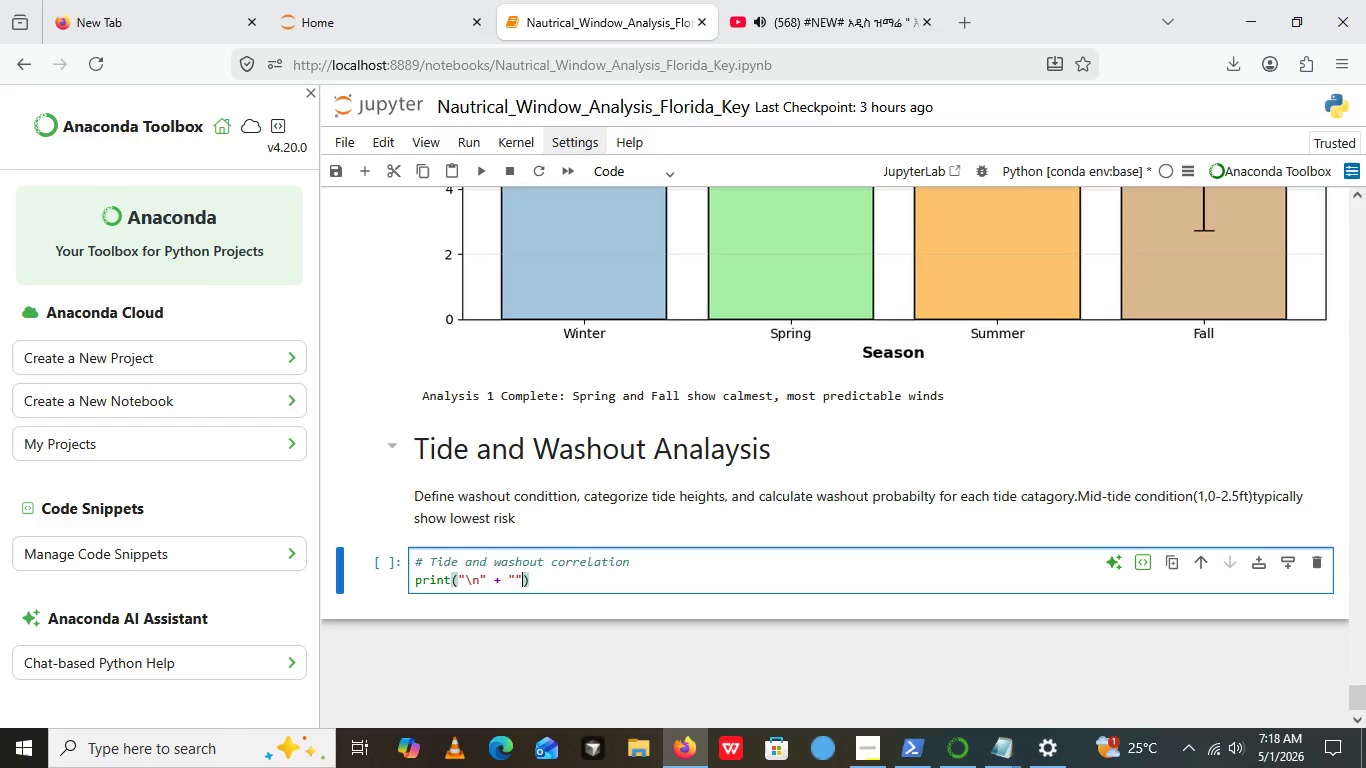 
key(Shift+Quote)
 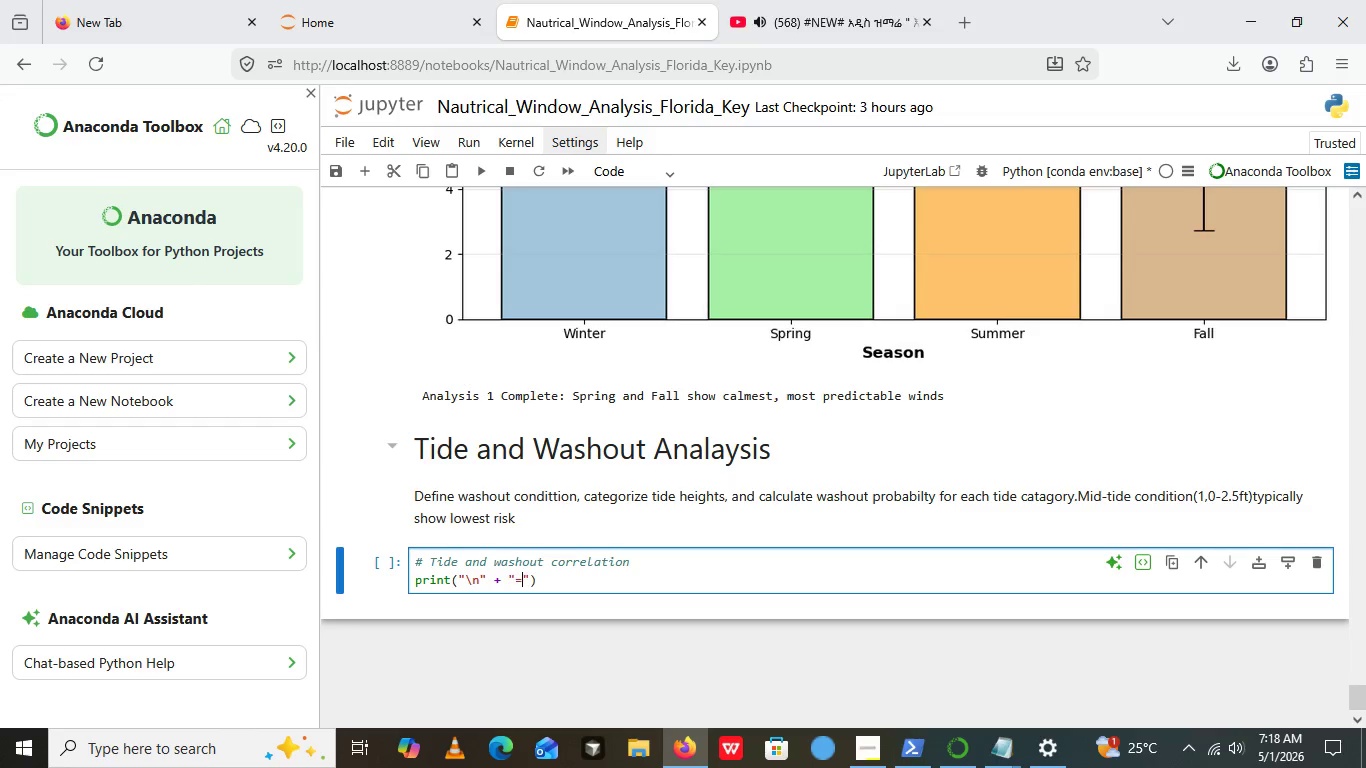 
key(ArrowLeft)
 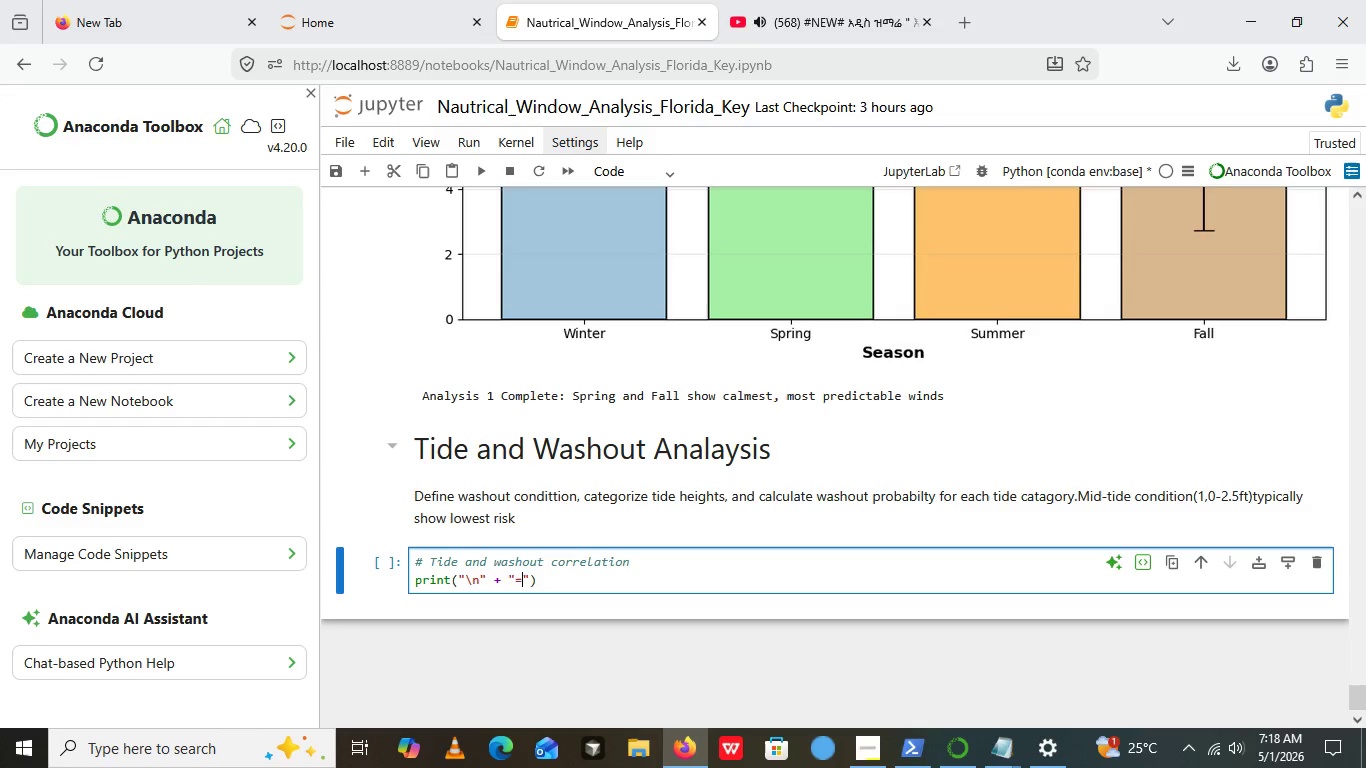 
key(Equal)
 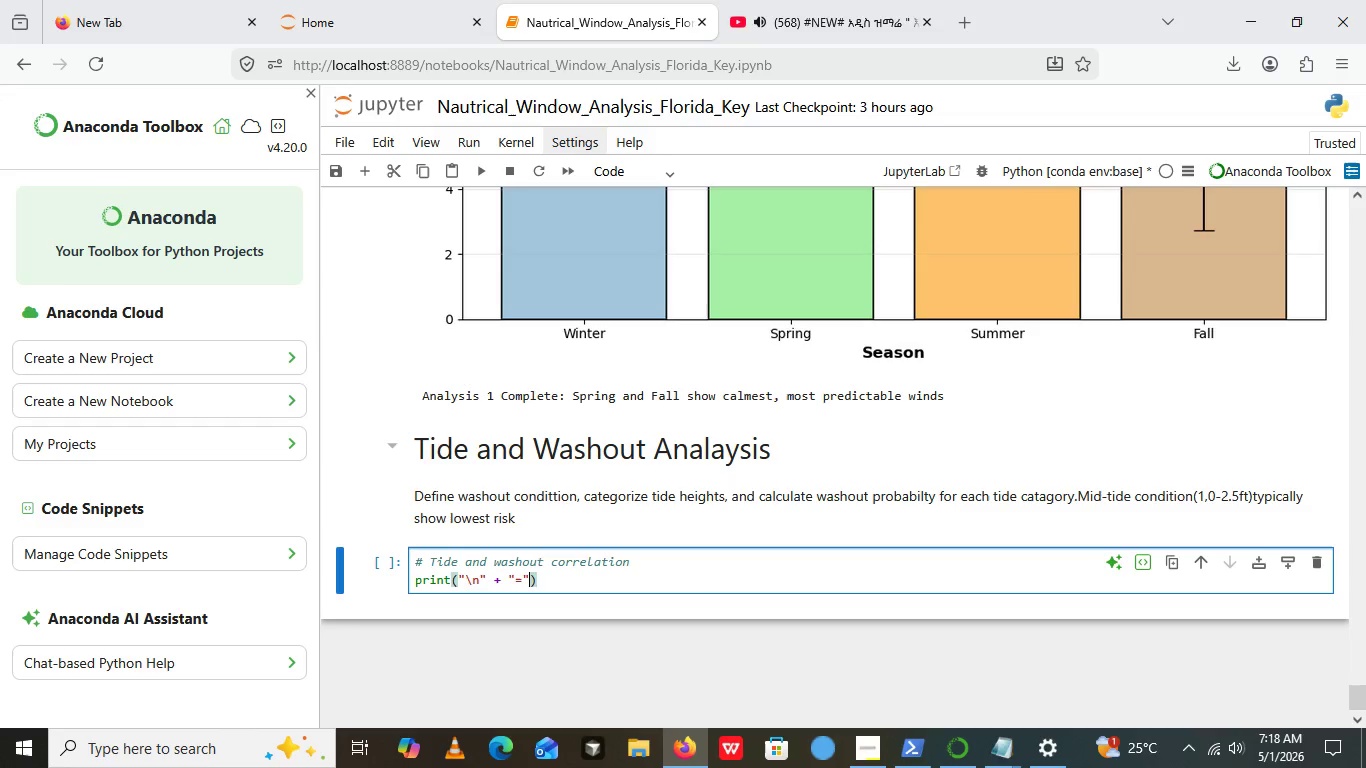 
key(ArrowRight)
 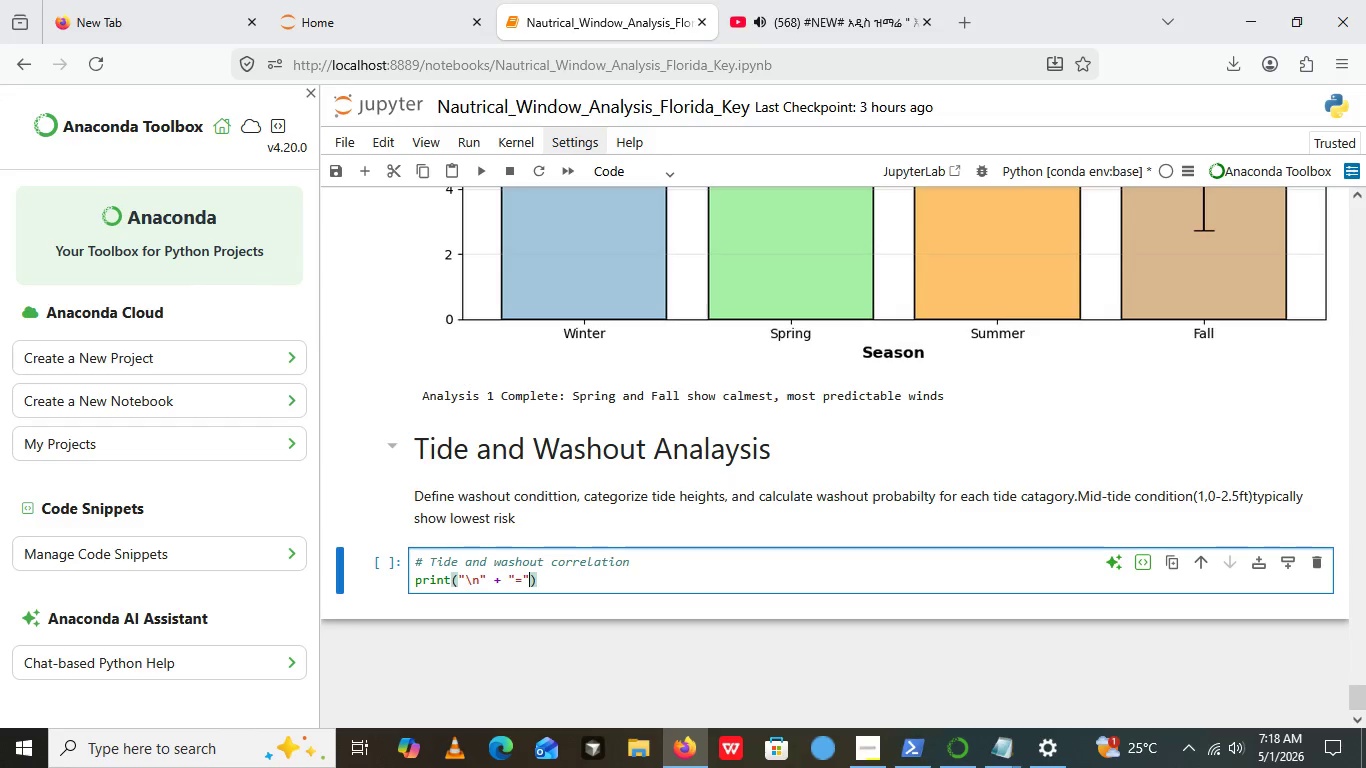 
type(*60)
 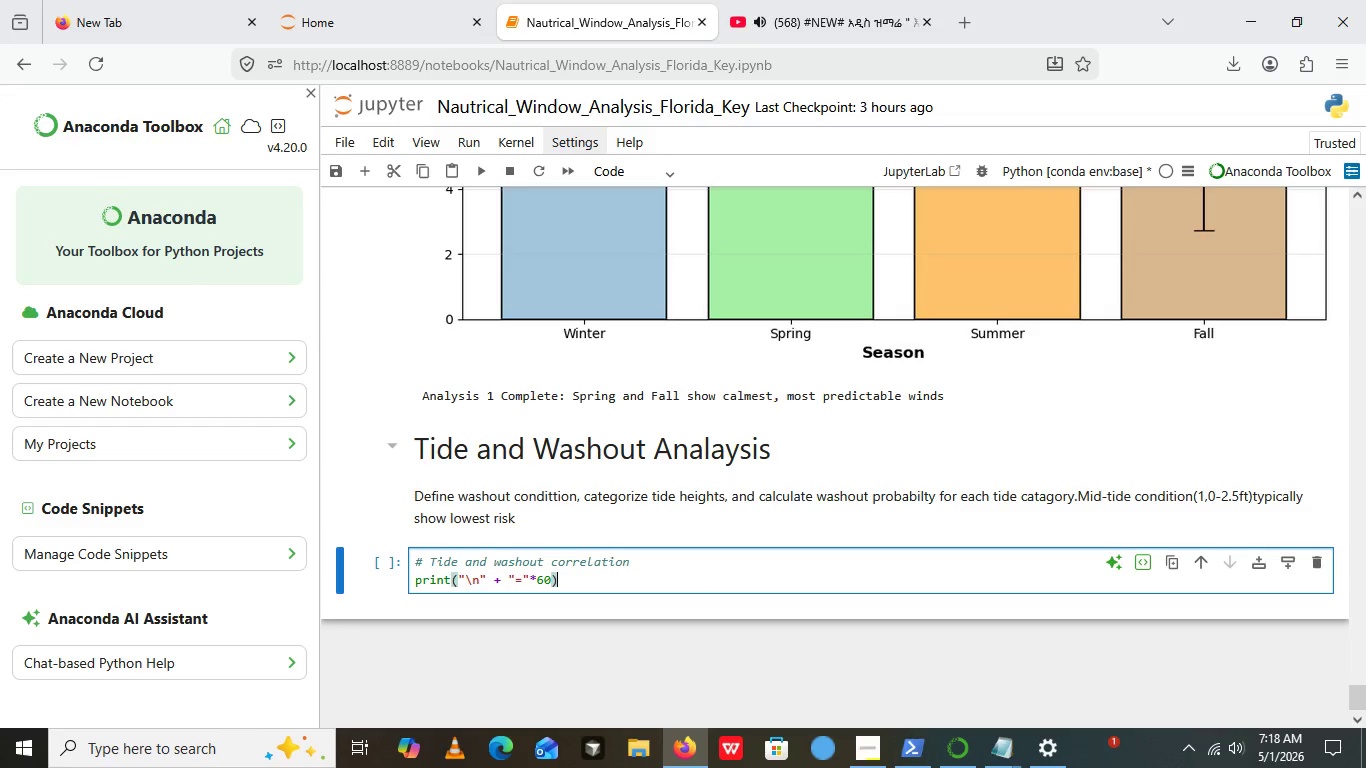 
key(ArrowRight)
 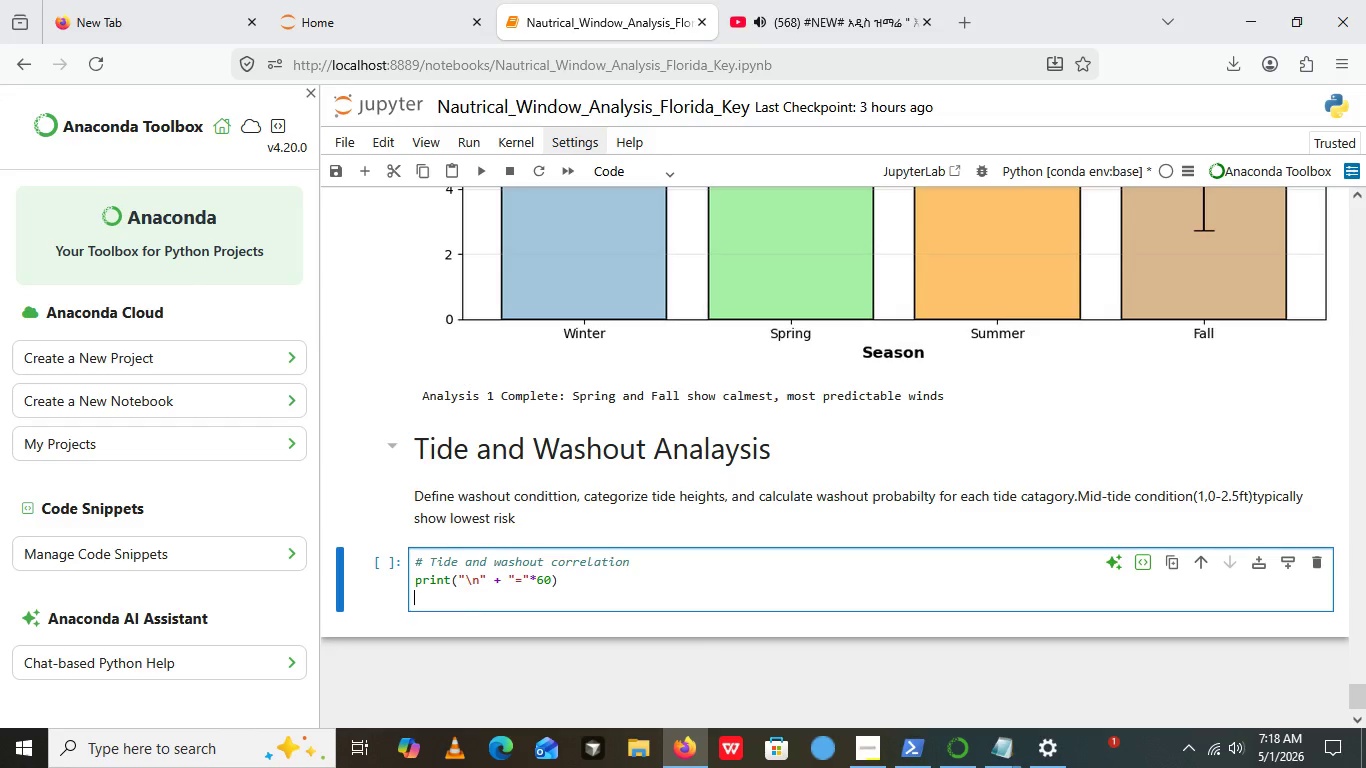 
key(Enter)
 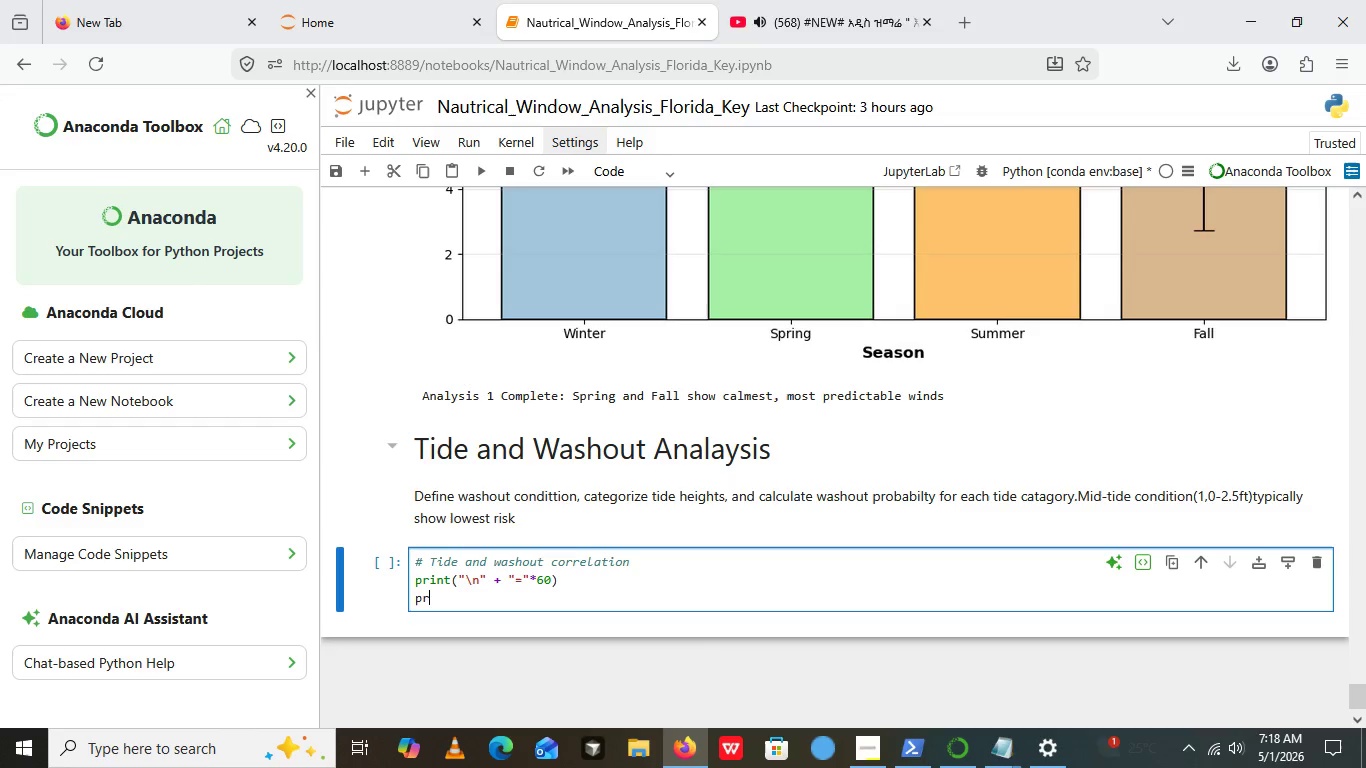 
type(print())
 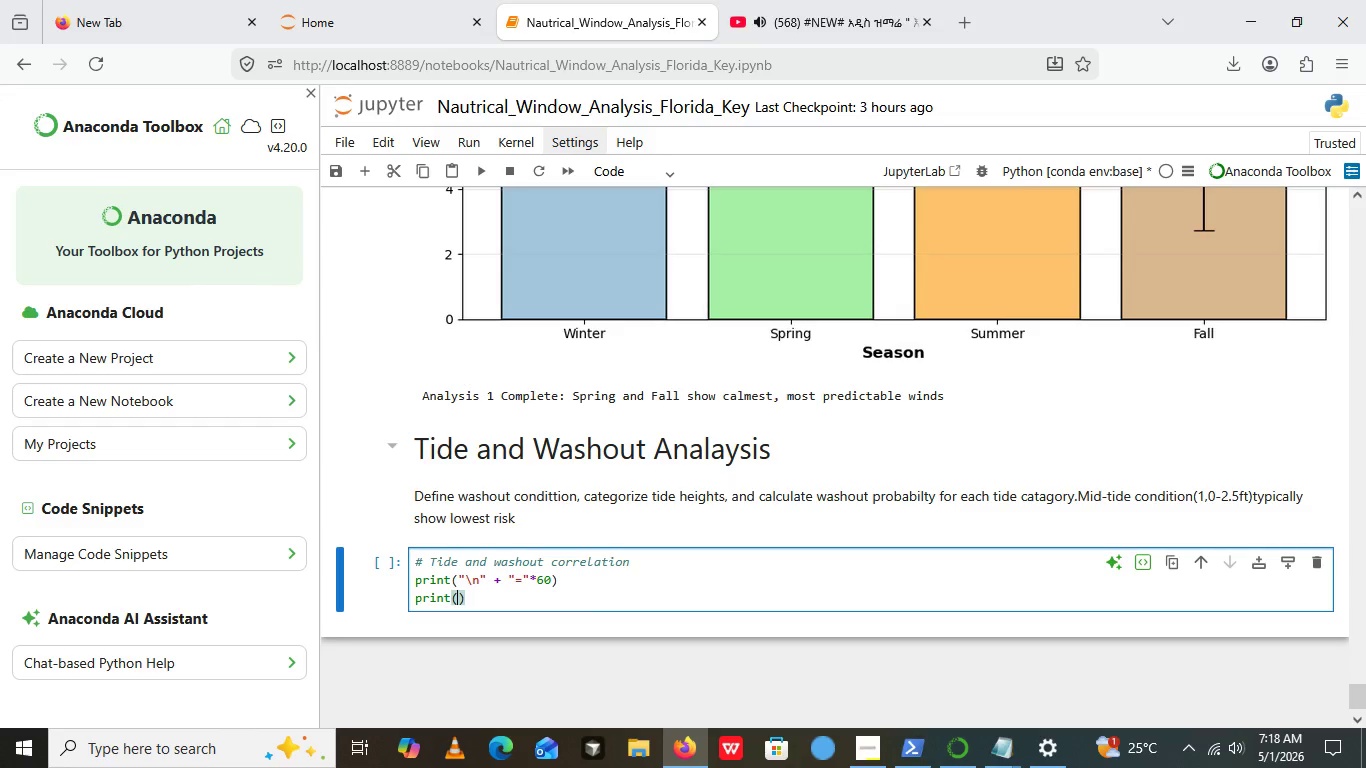 
key(ArrowLeft)
 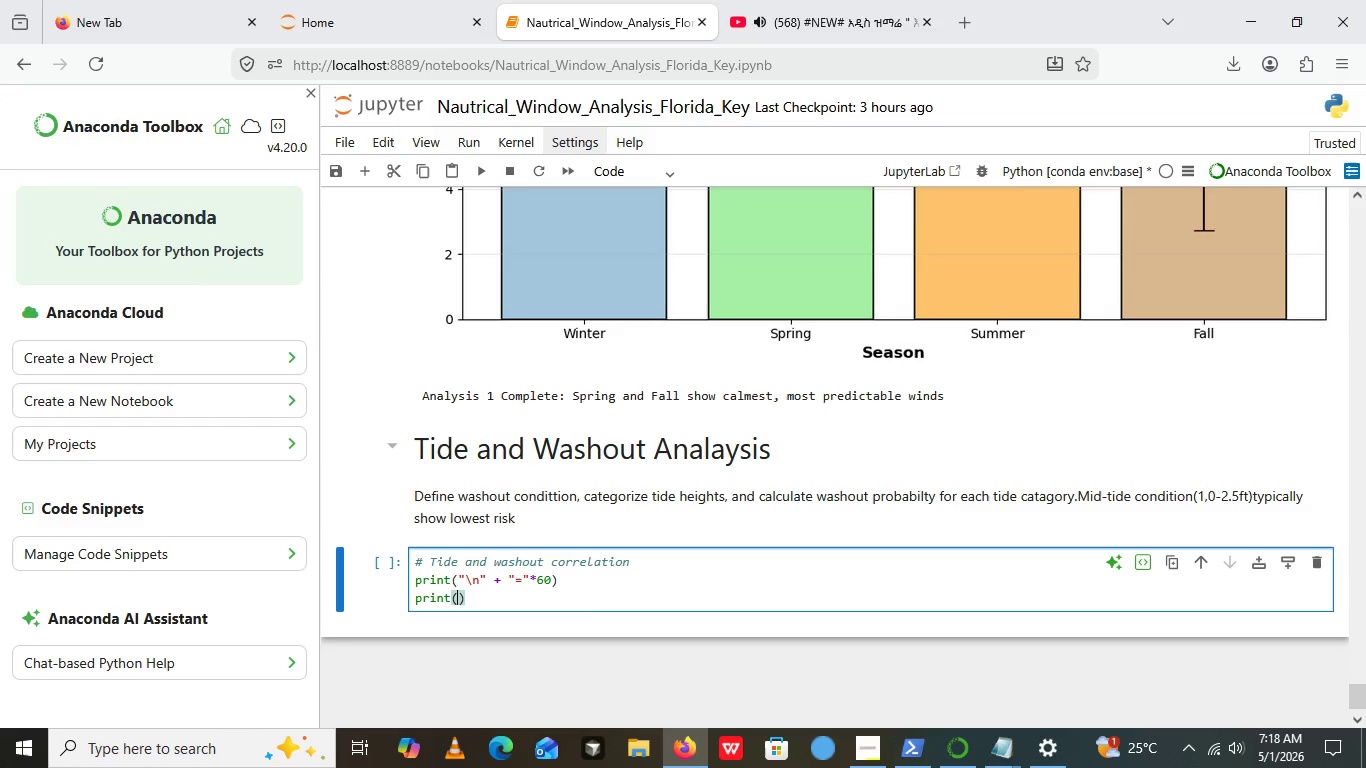 
key(Shift+Quote)
 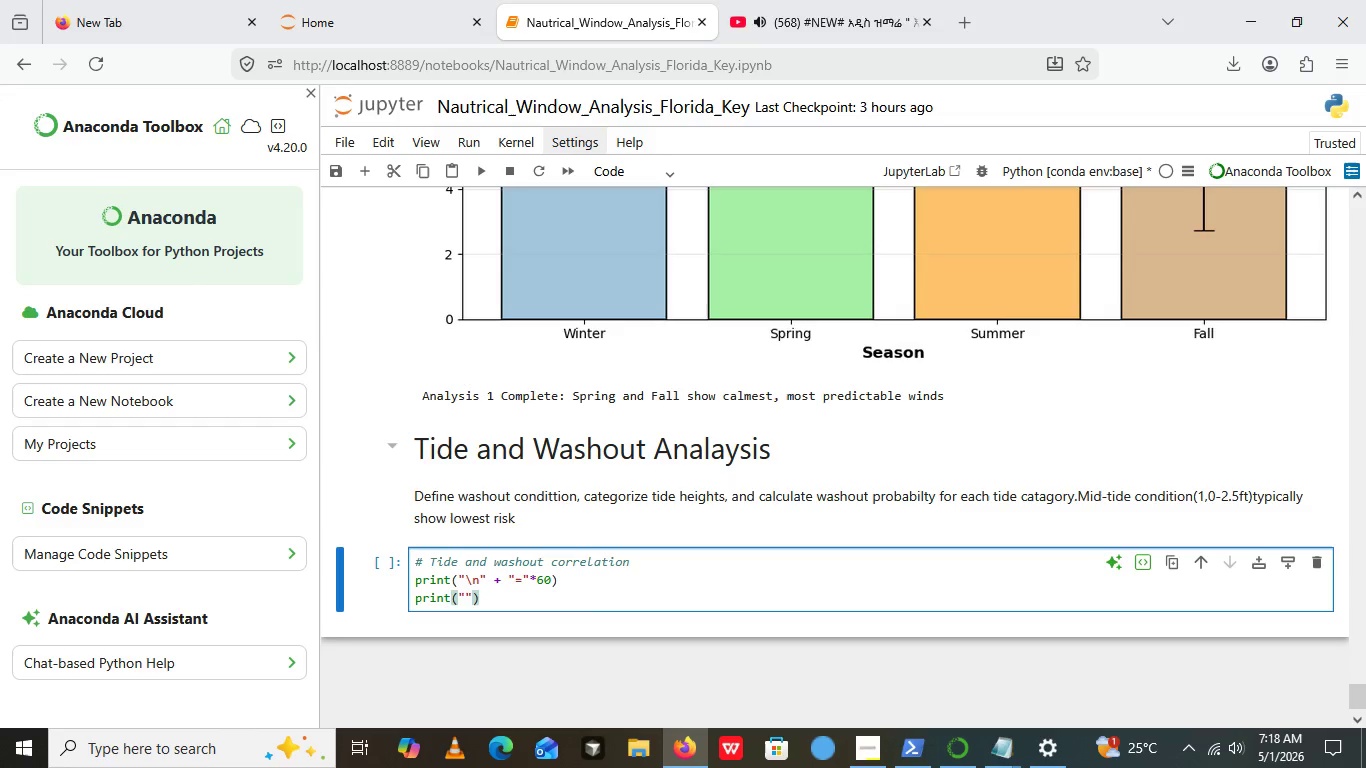 
key(Shift+Quote)
 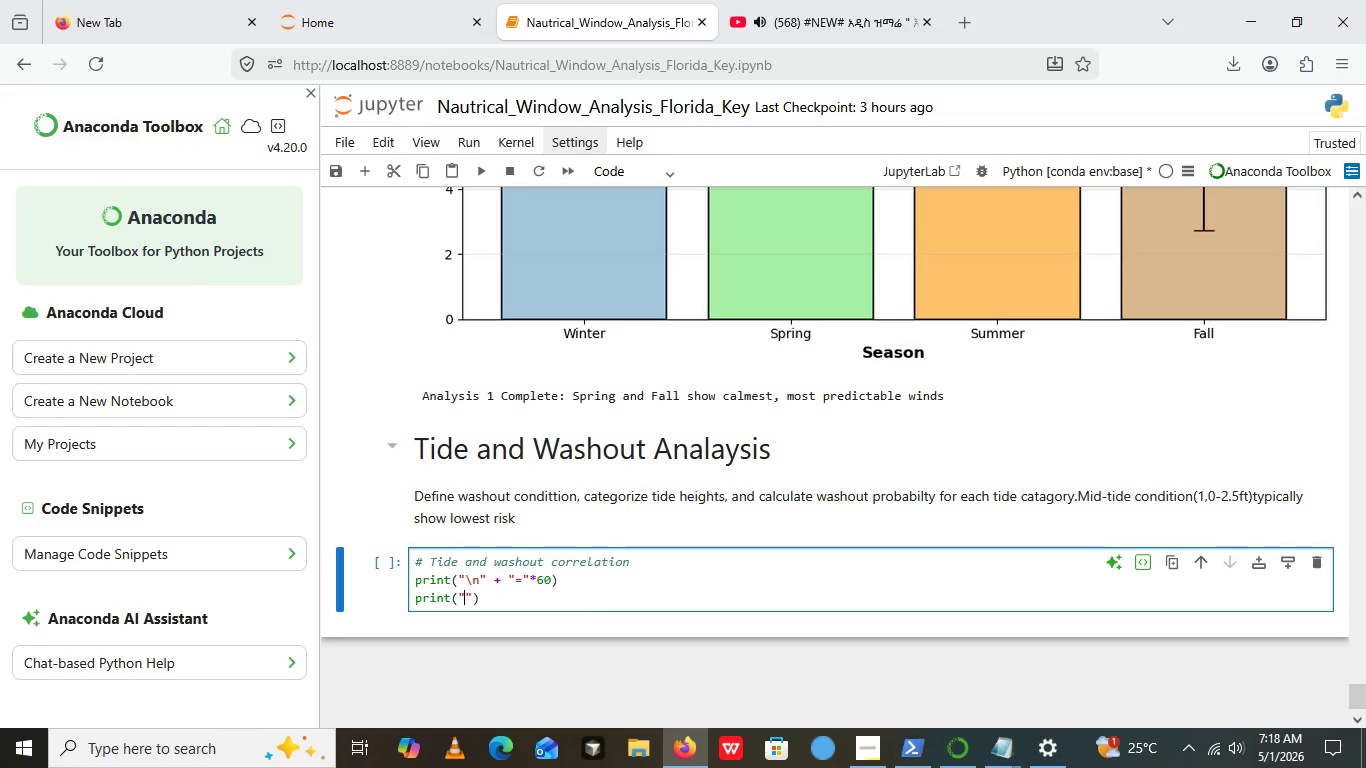 
key(ArrowLeft)
 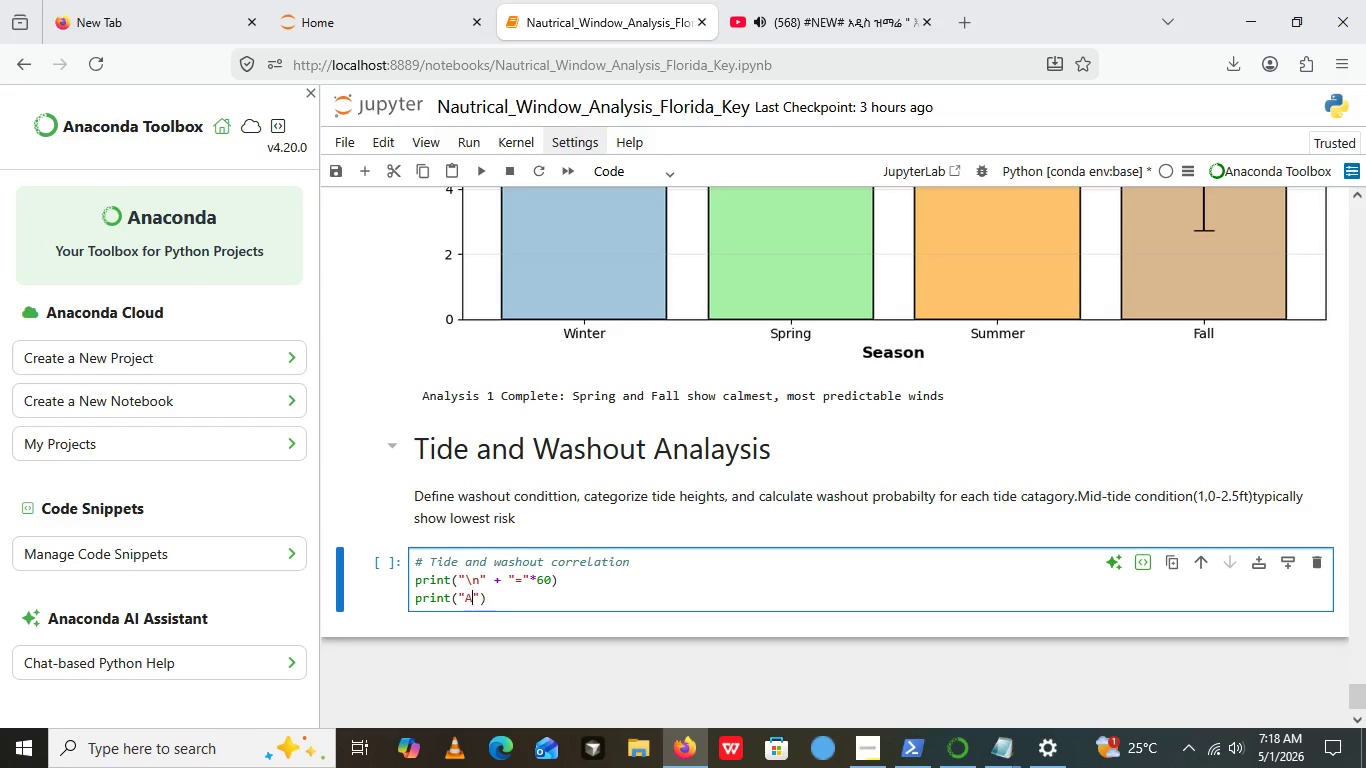 
type(Analysis2: t)
key(Backspace)
type(Tide and wshout)
 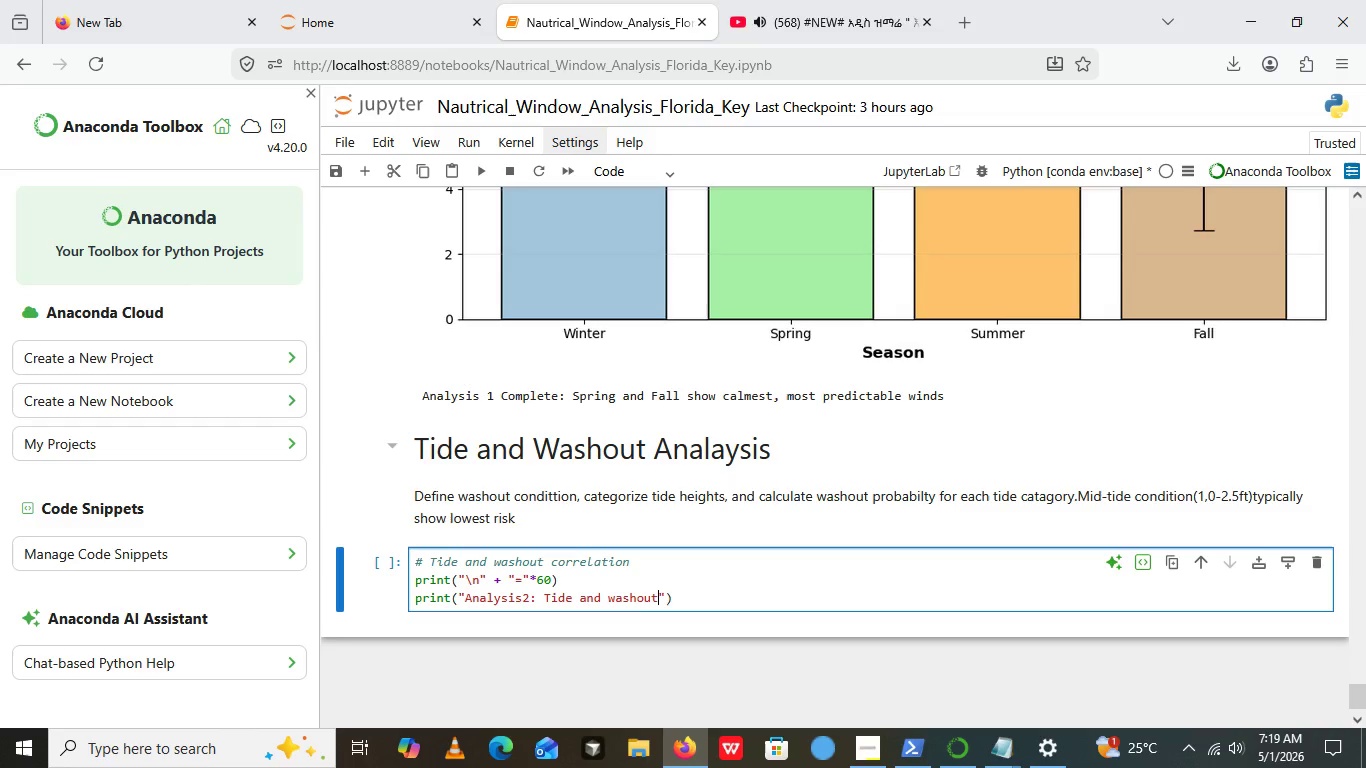 
key(Space)
 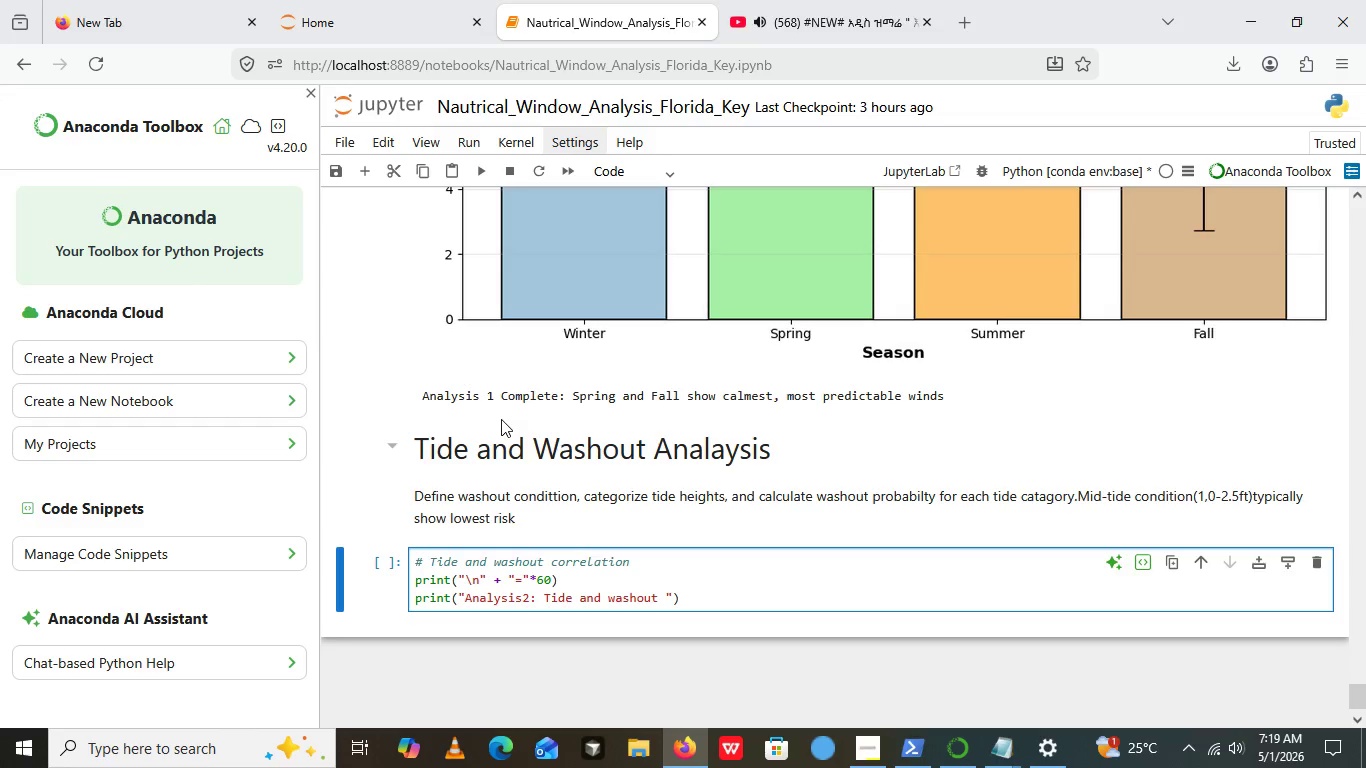 
key(Shift+ShiftLeft)
 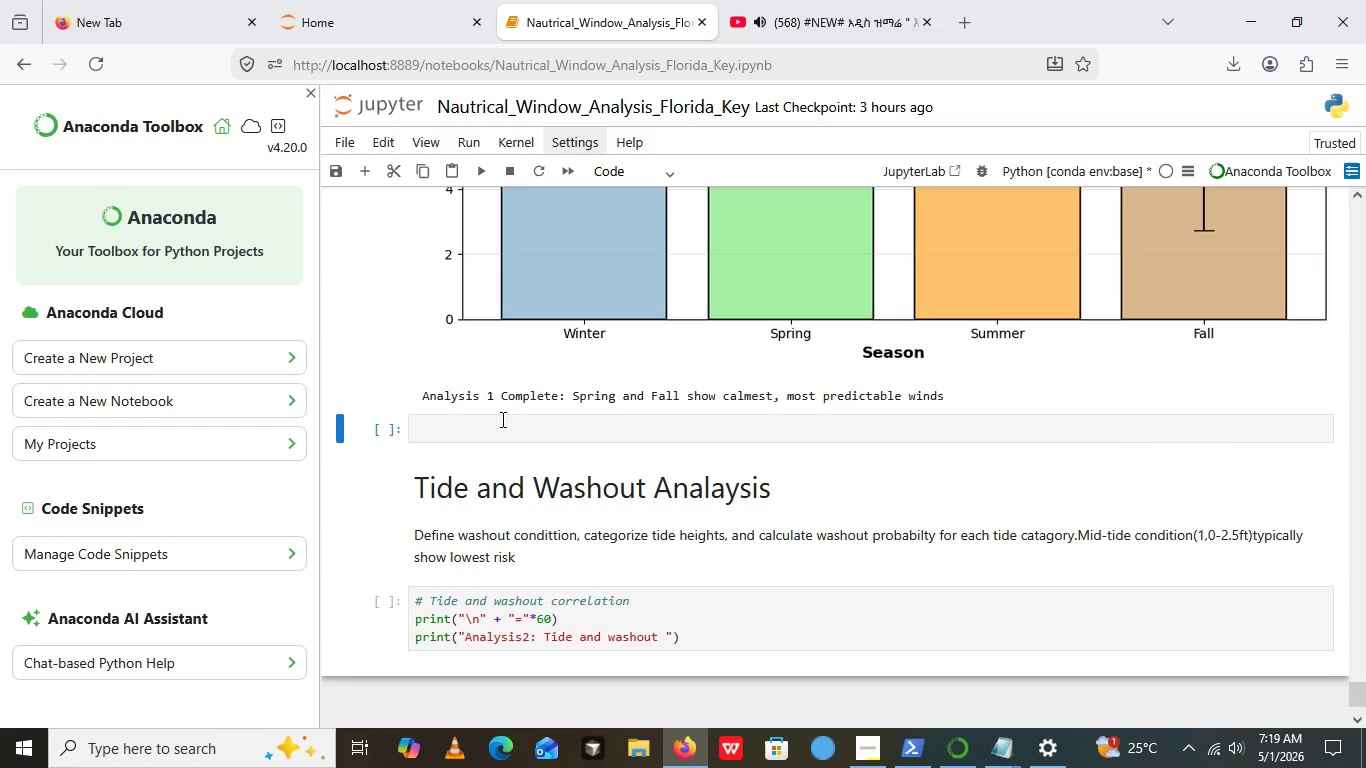 
left_click([501, 419])
 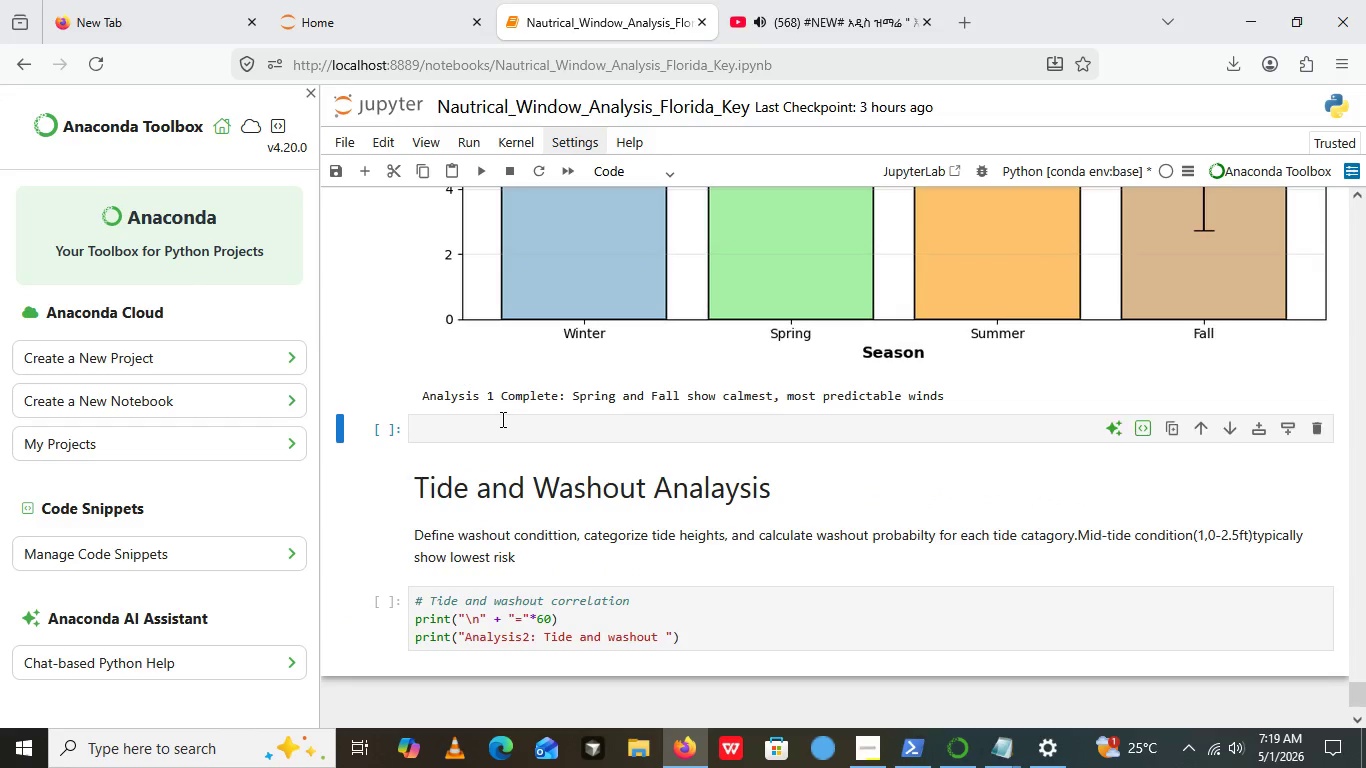 
type(Day)
 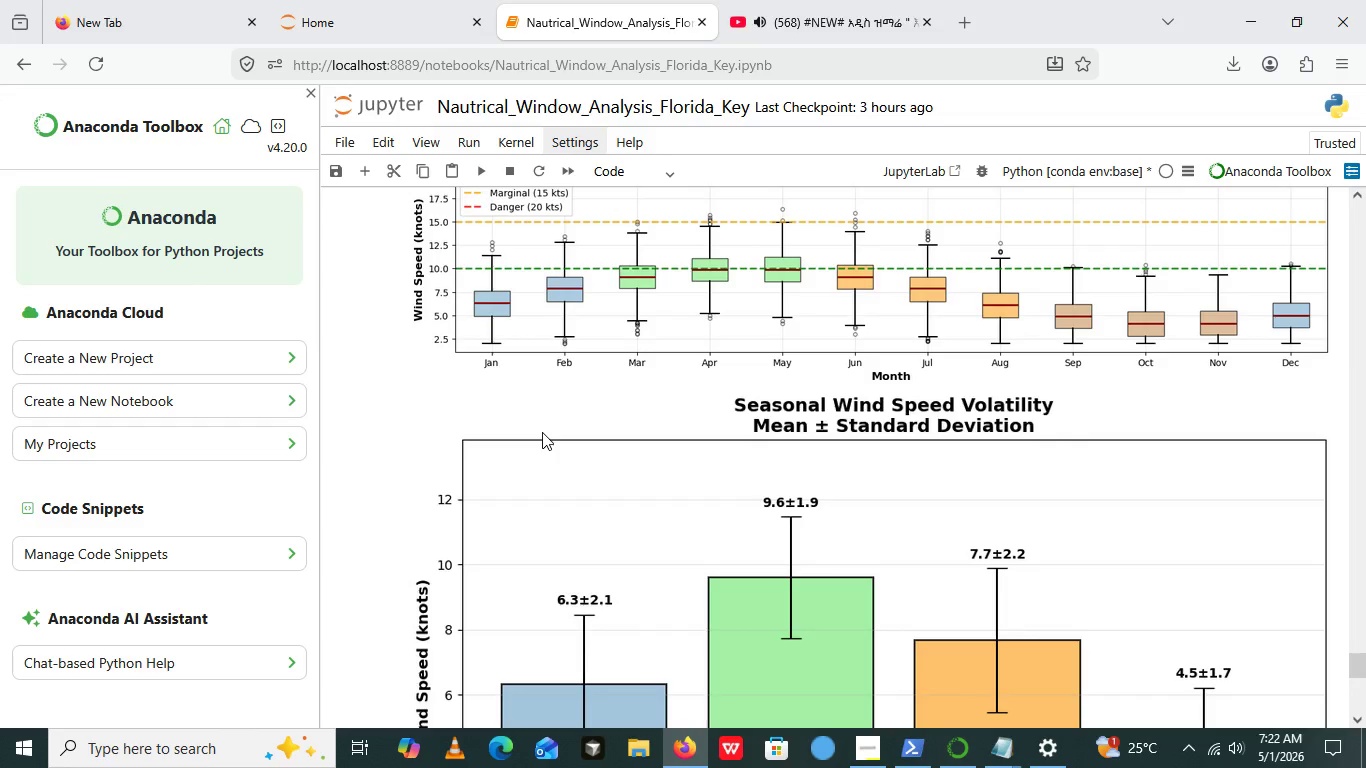 
wait(172.01)
 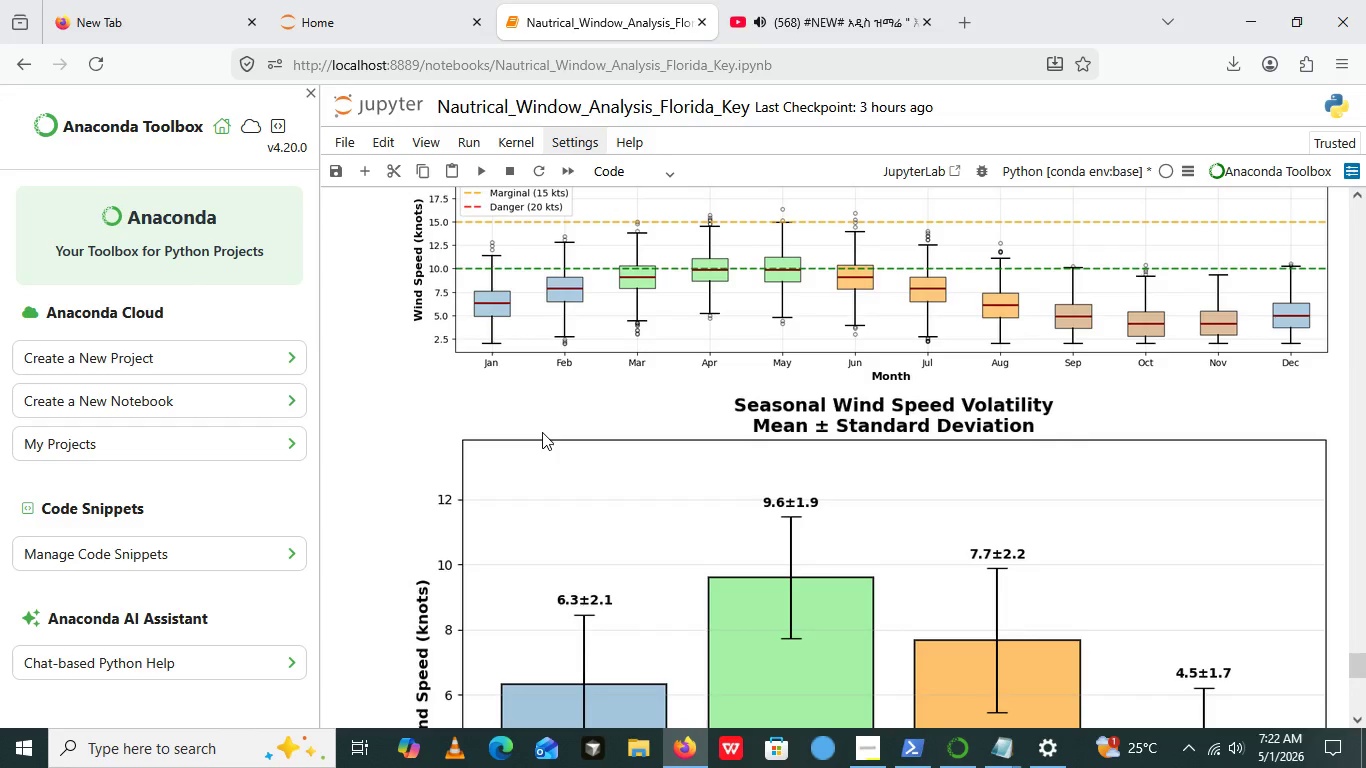 
left_click([763, 17])
 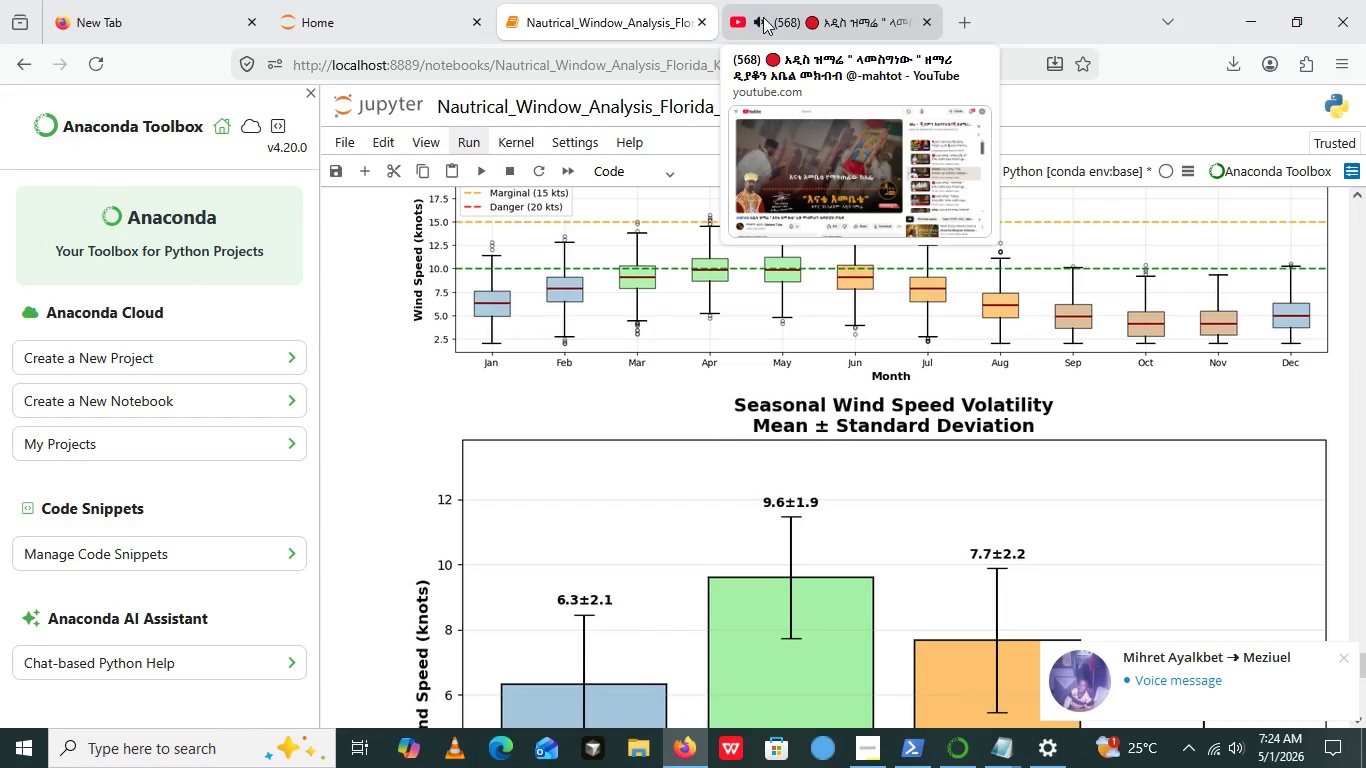 
wait(134.99)
 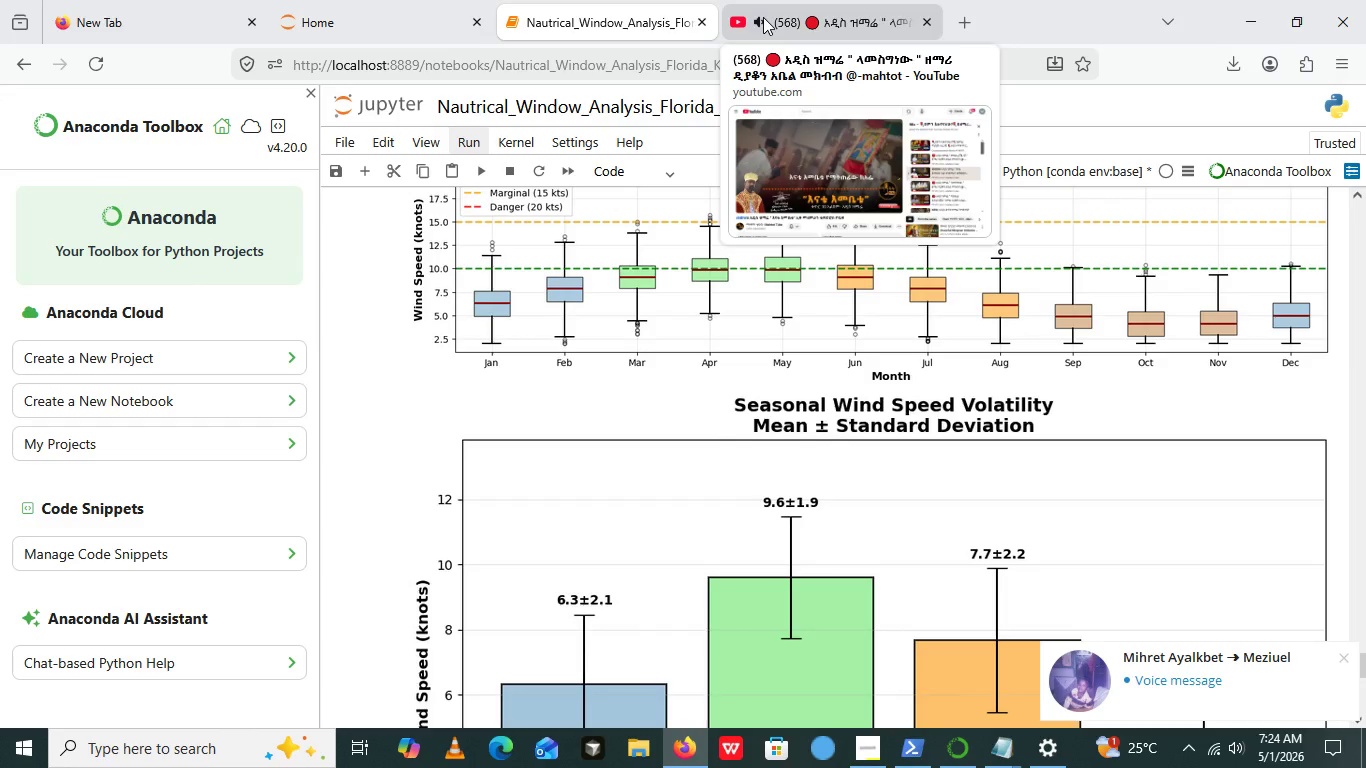 
left_click([763, 20])
 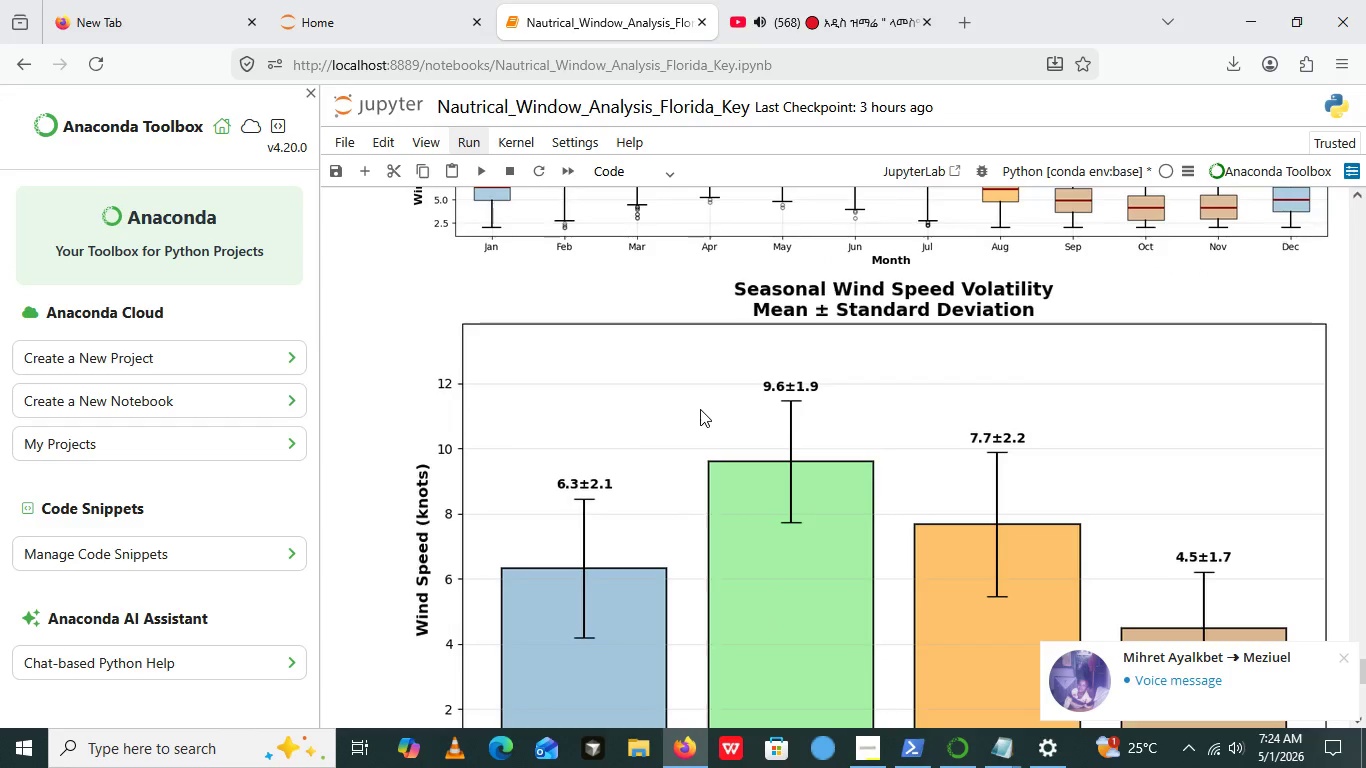 
right_click([700, 409])
 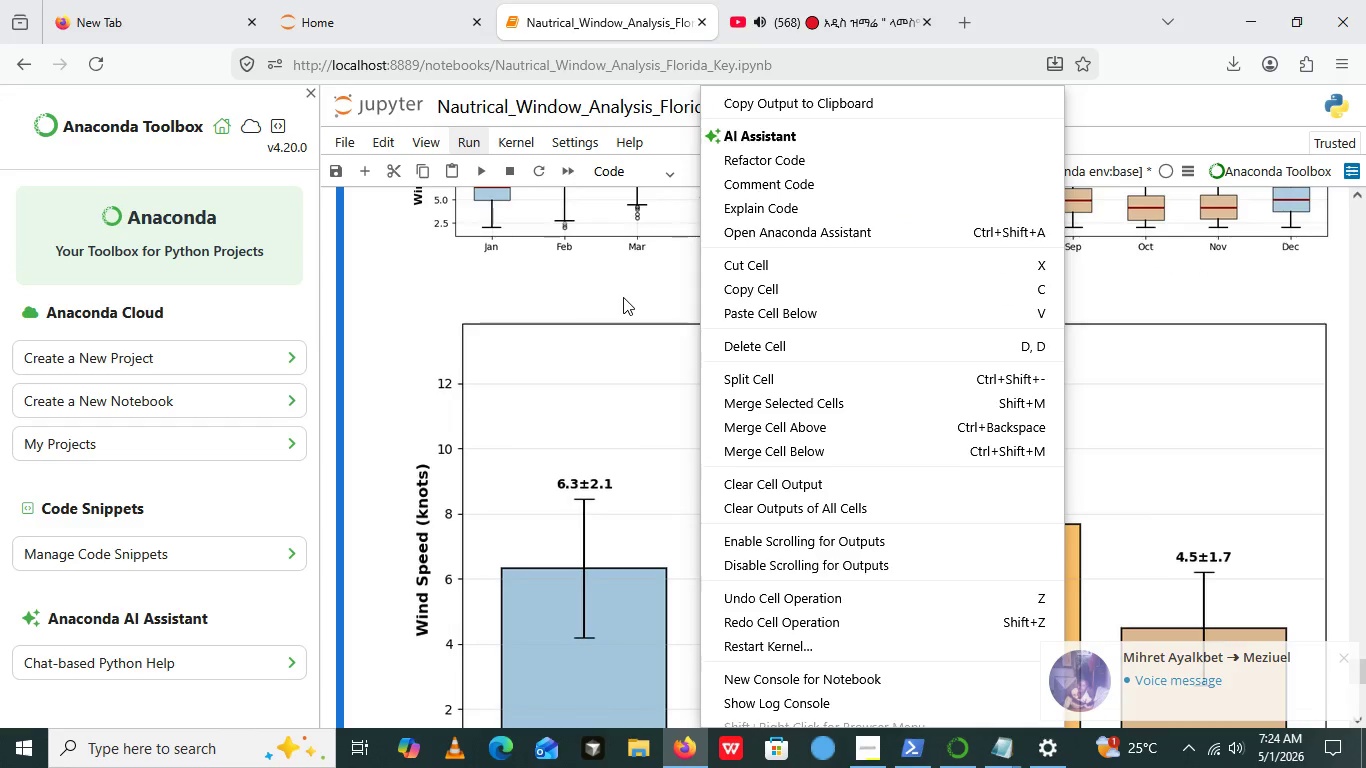 
left_click([623, 297])
 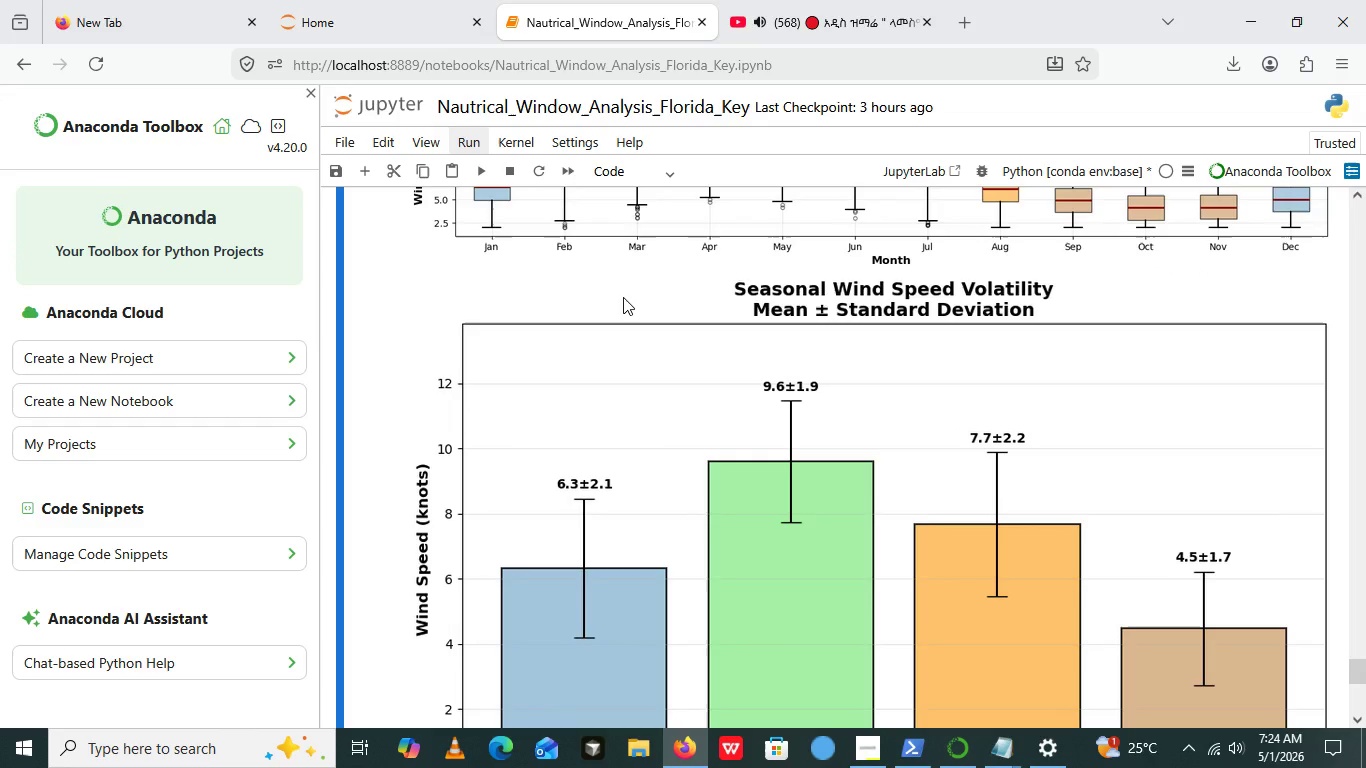 
wait(20.47)
 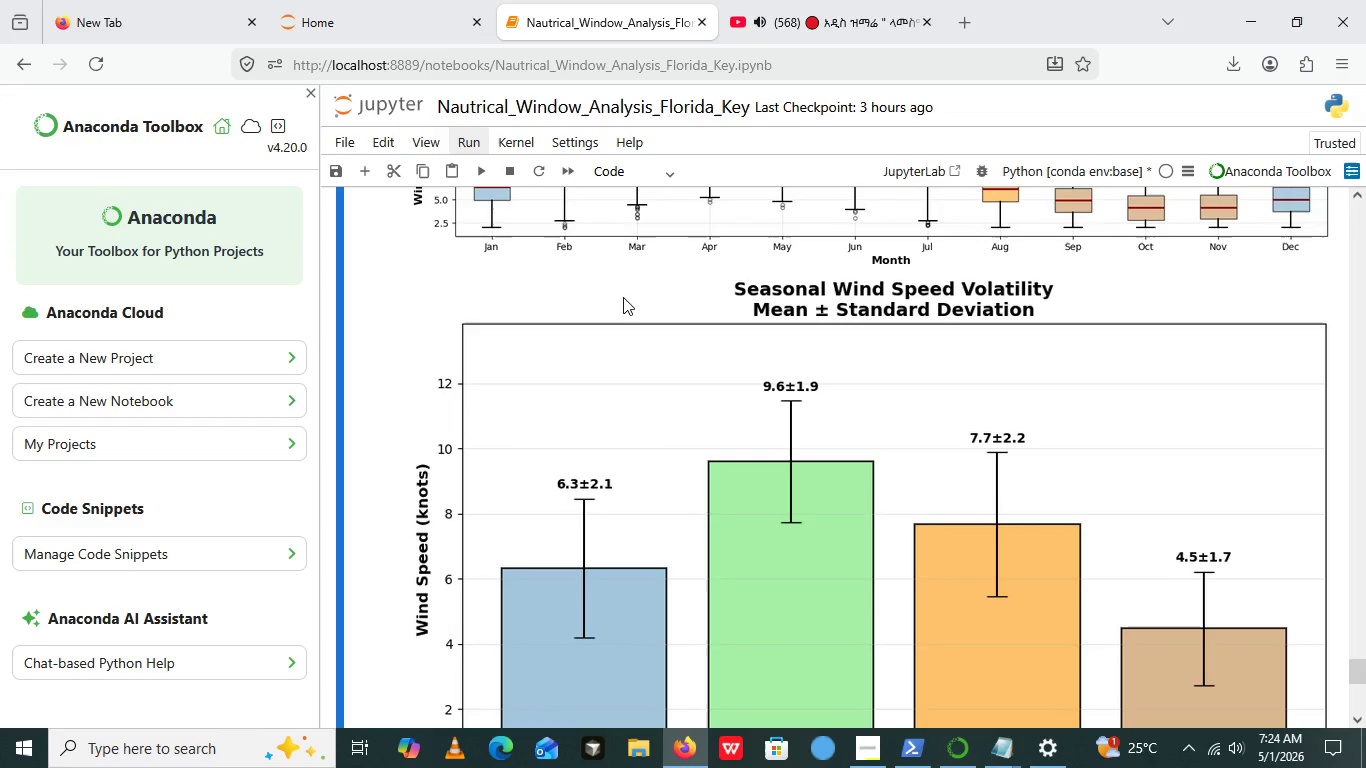 
left_click([702, 564])
 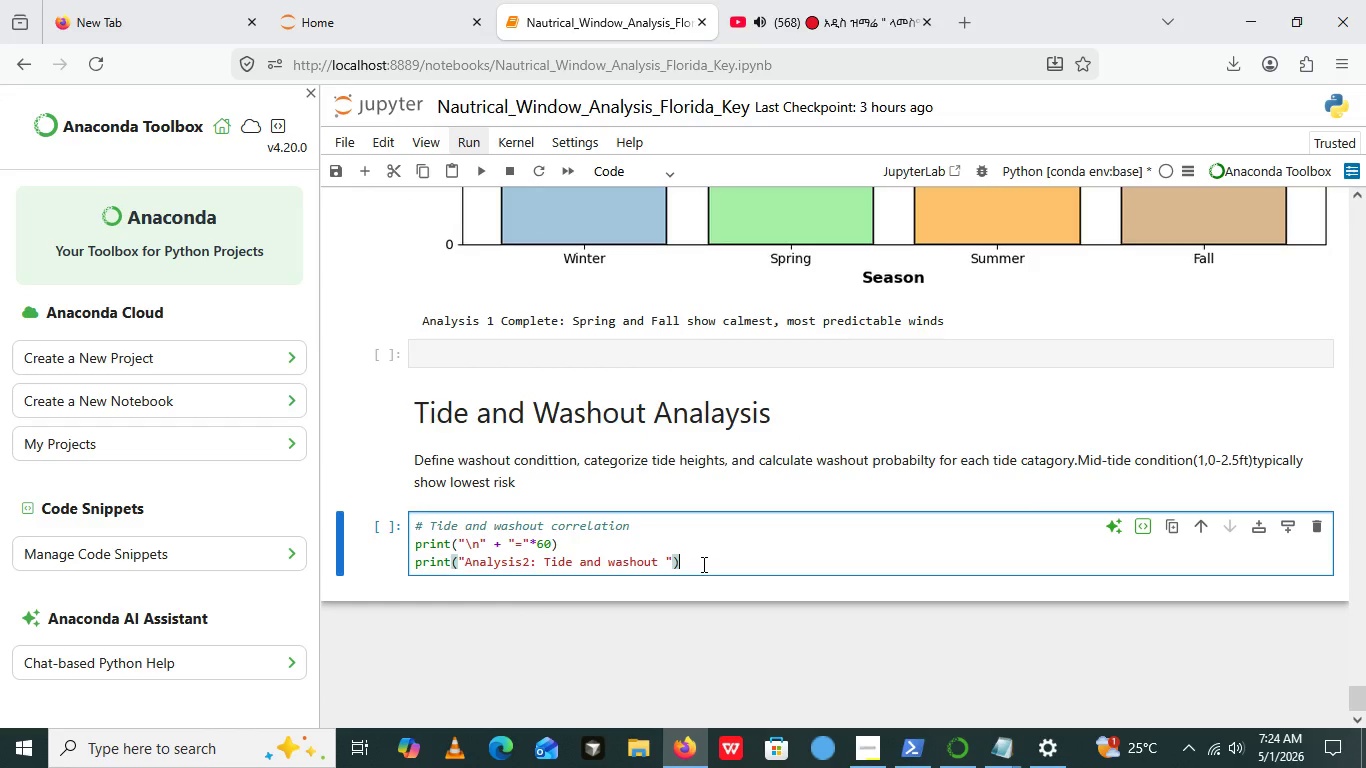 
key(ArrowLeft)
 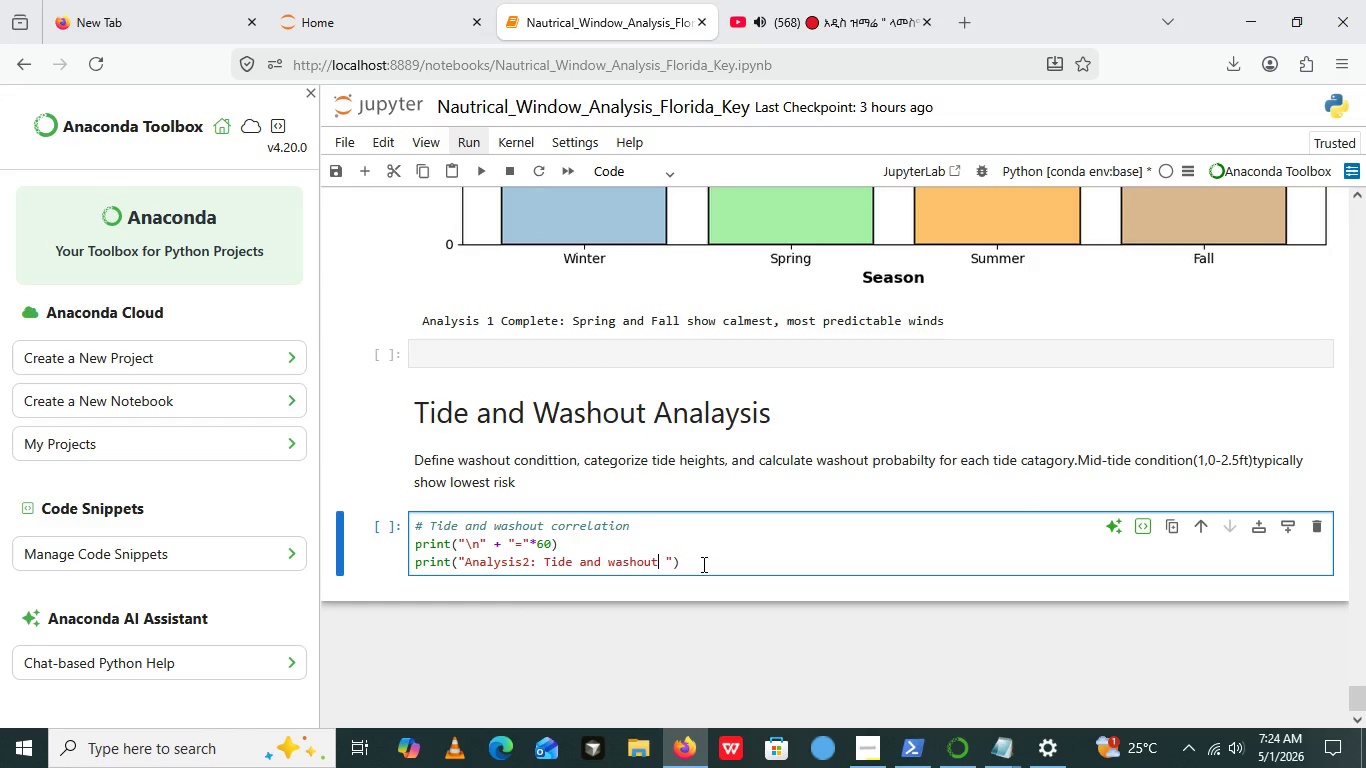 
key(ArrowLeft)
 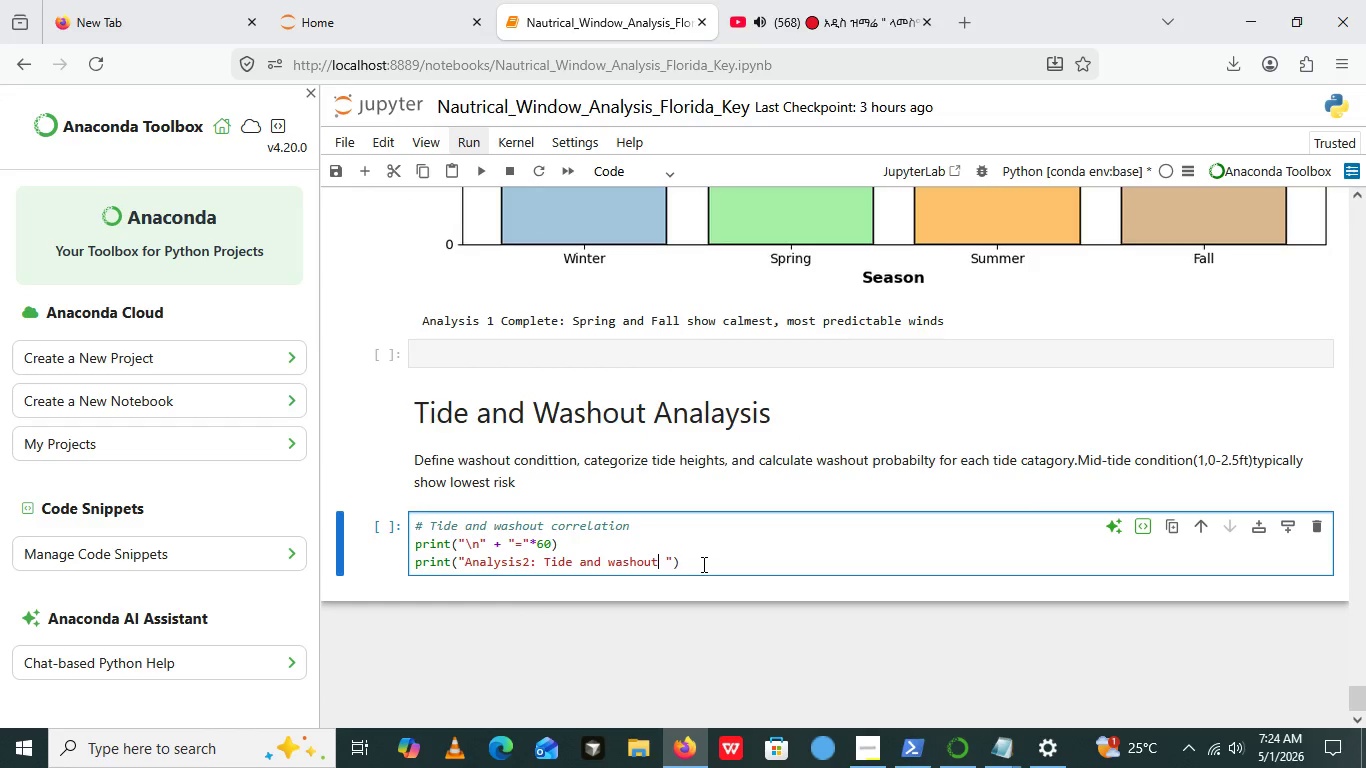 
key(ArrowLeft)
 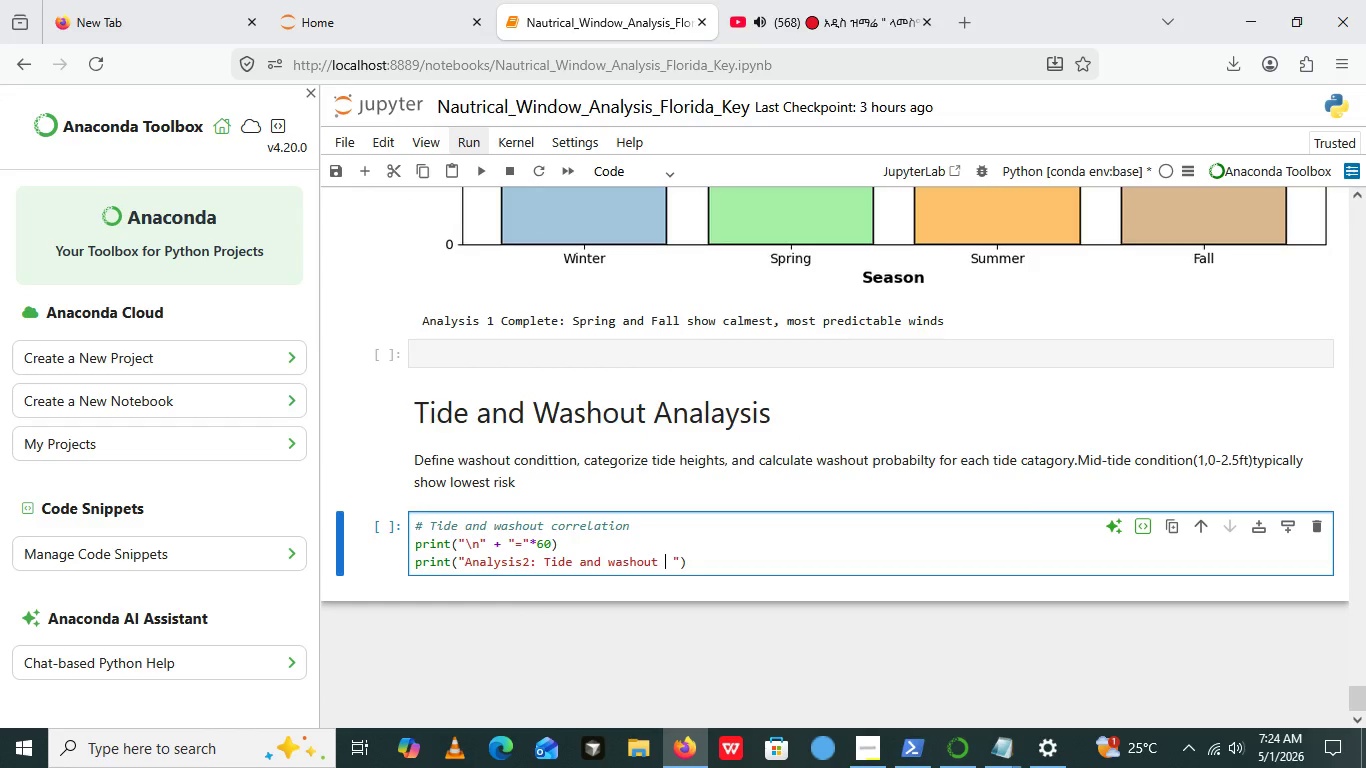 
type( days)
key(Backspace)
key(Backspace)
key(Backspace)
key(Backspace)
type(Days)
 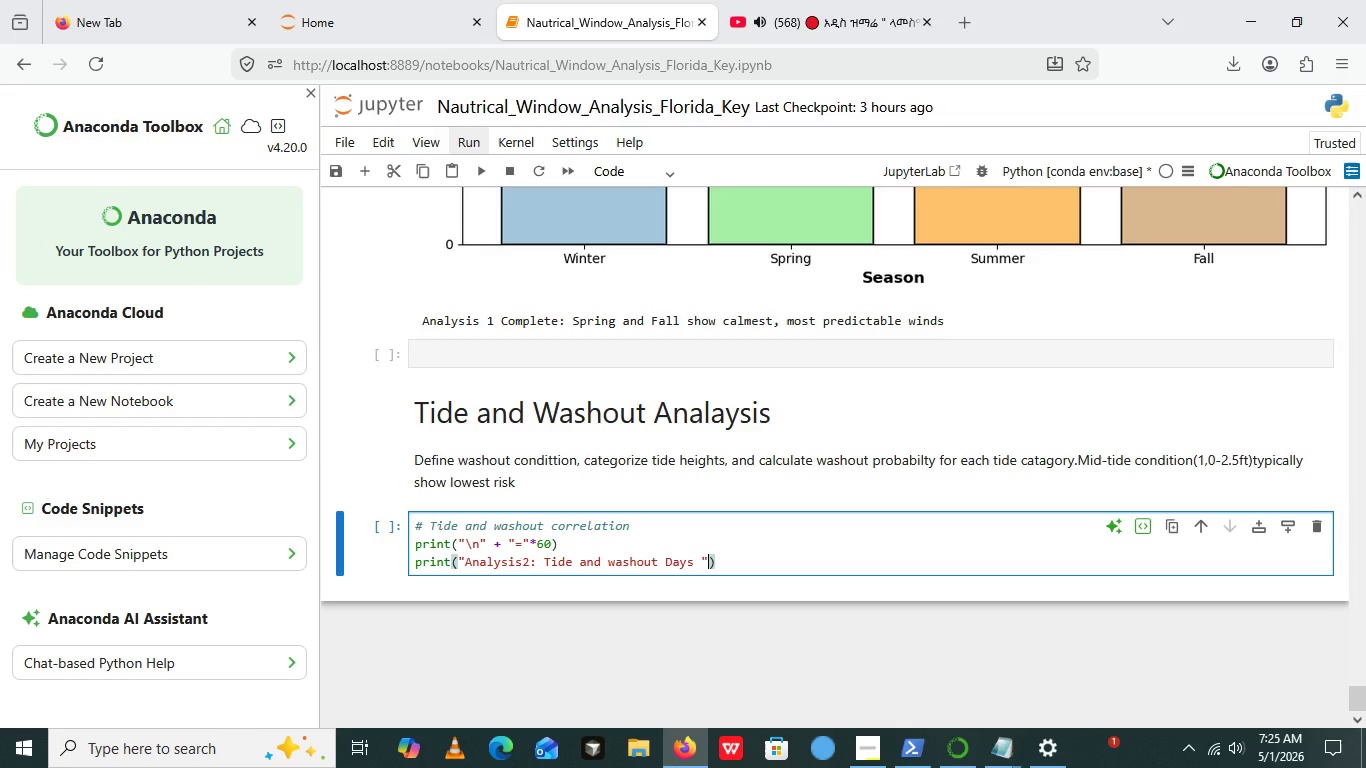 
key(ArrowRight)
 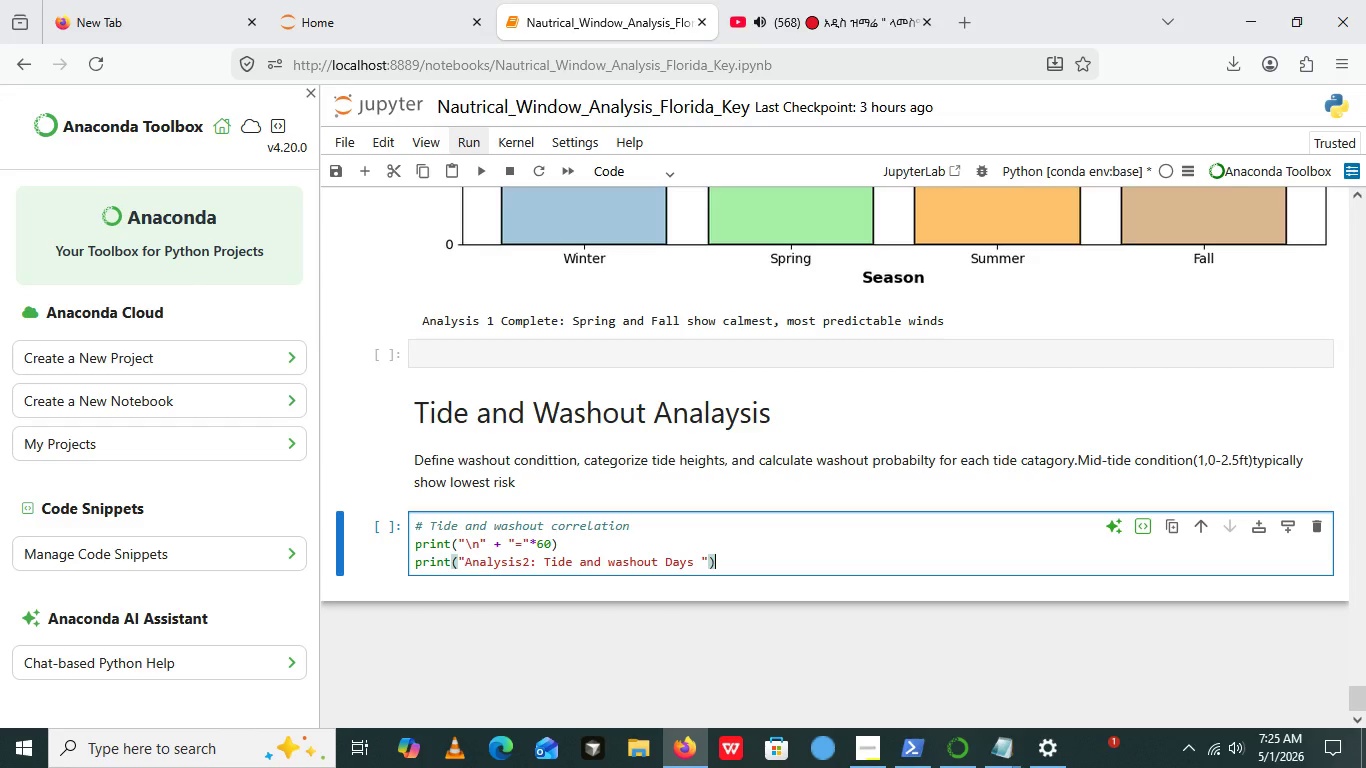 
key(ArrowRight)
 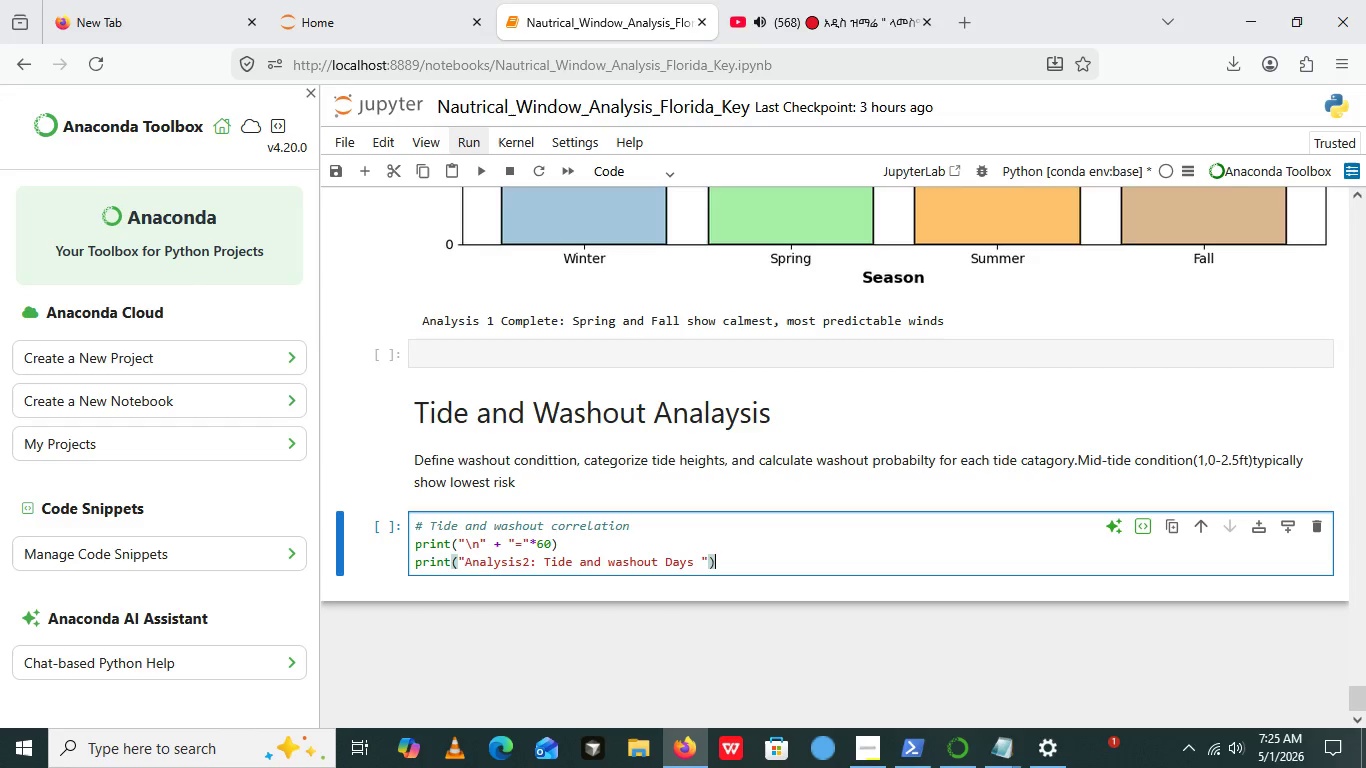 
key(ArrowRight)
 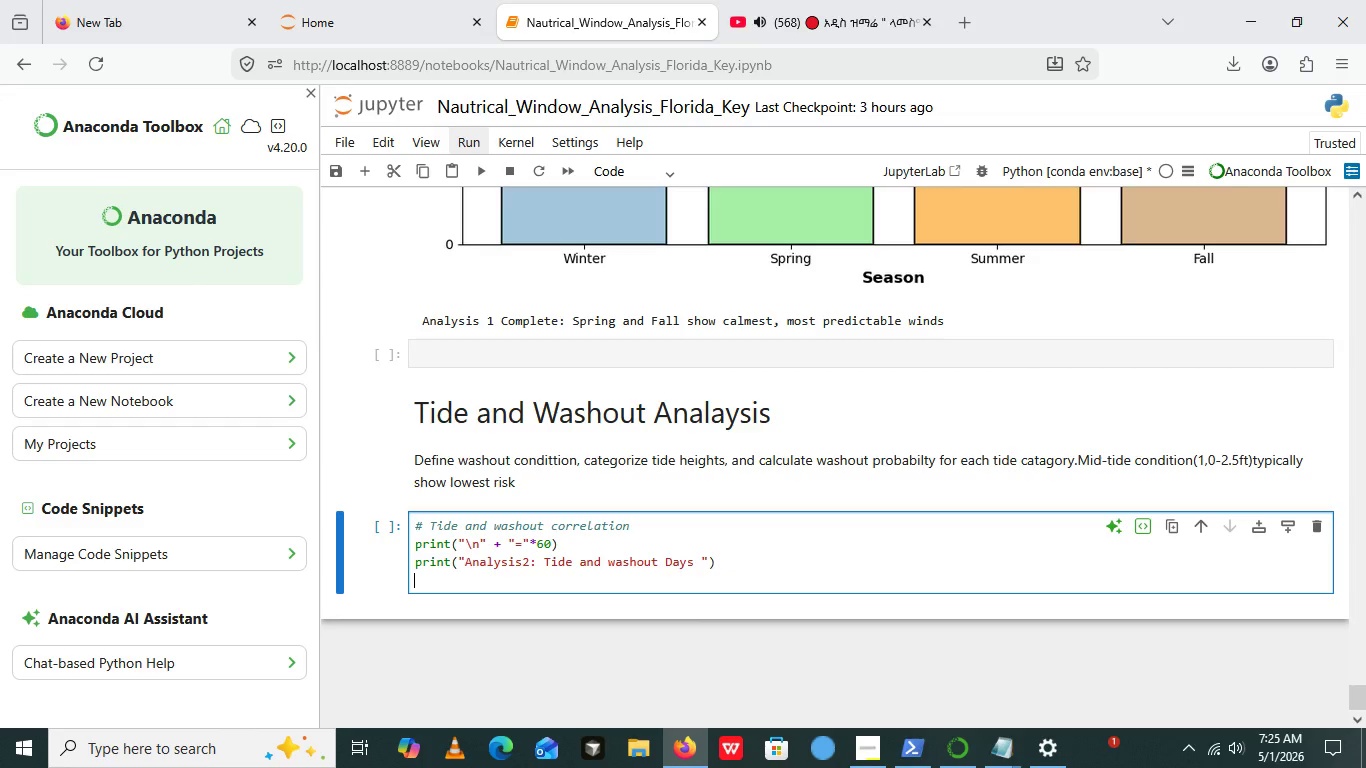 
key(Enter)
 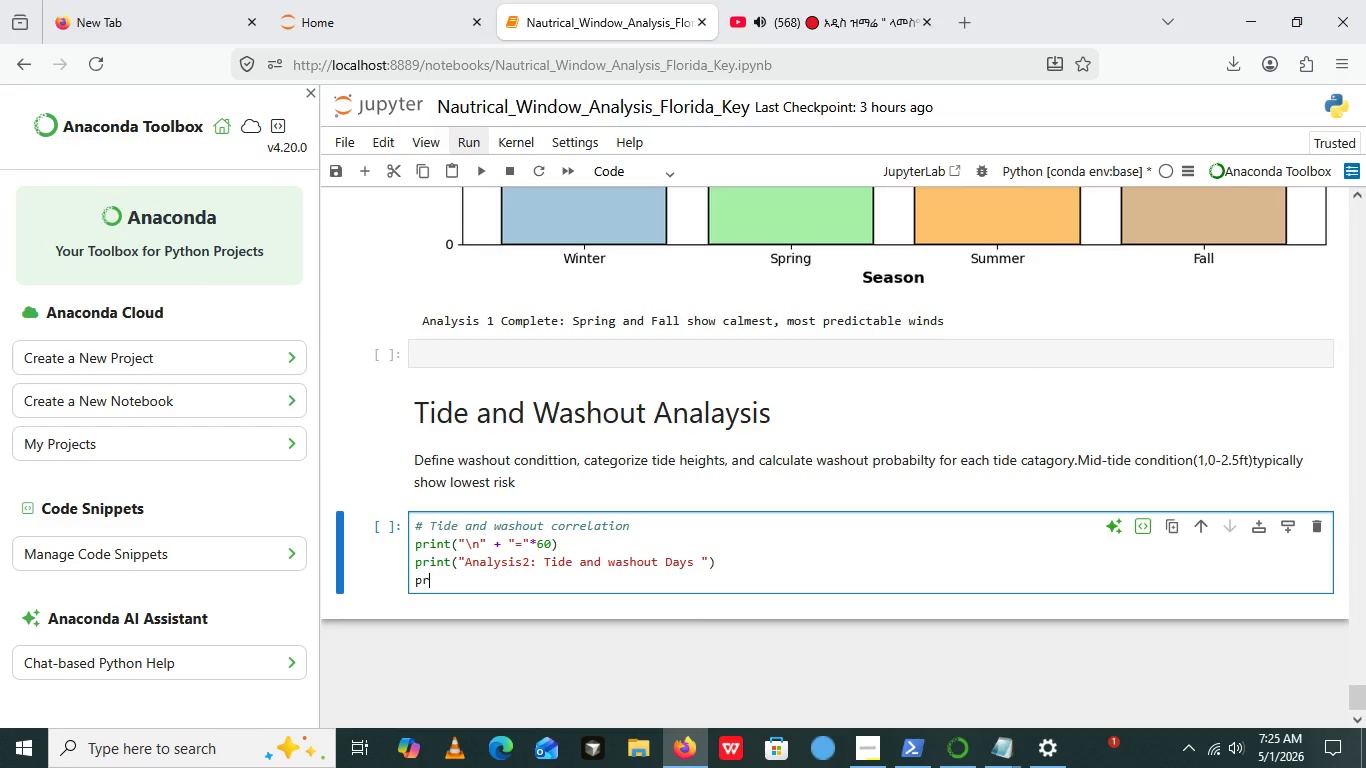 
type(print())
 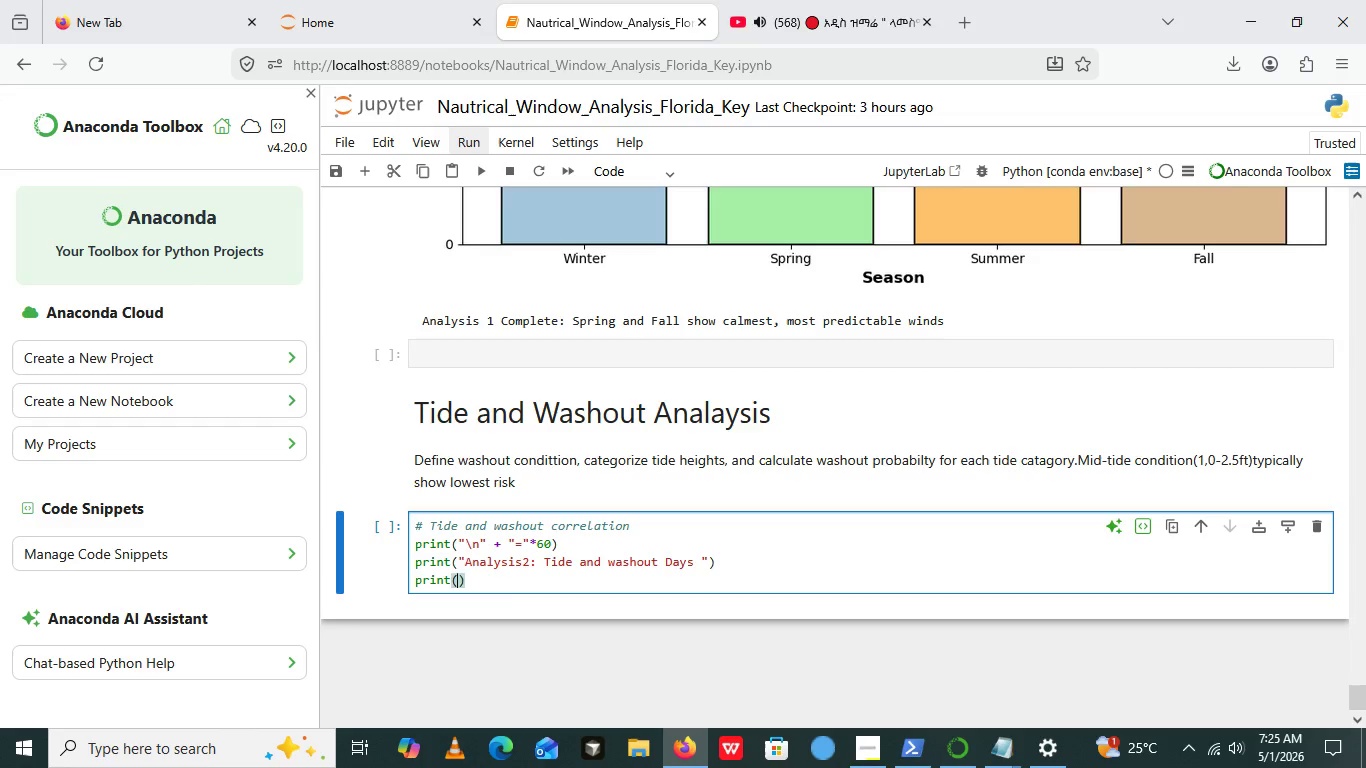 
key(ArrowLeft)
 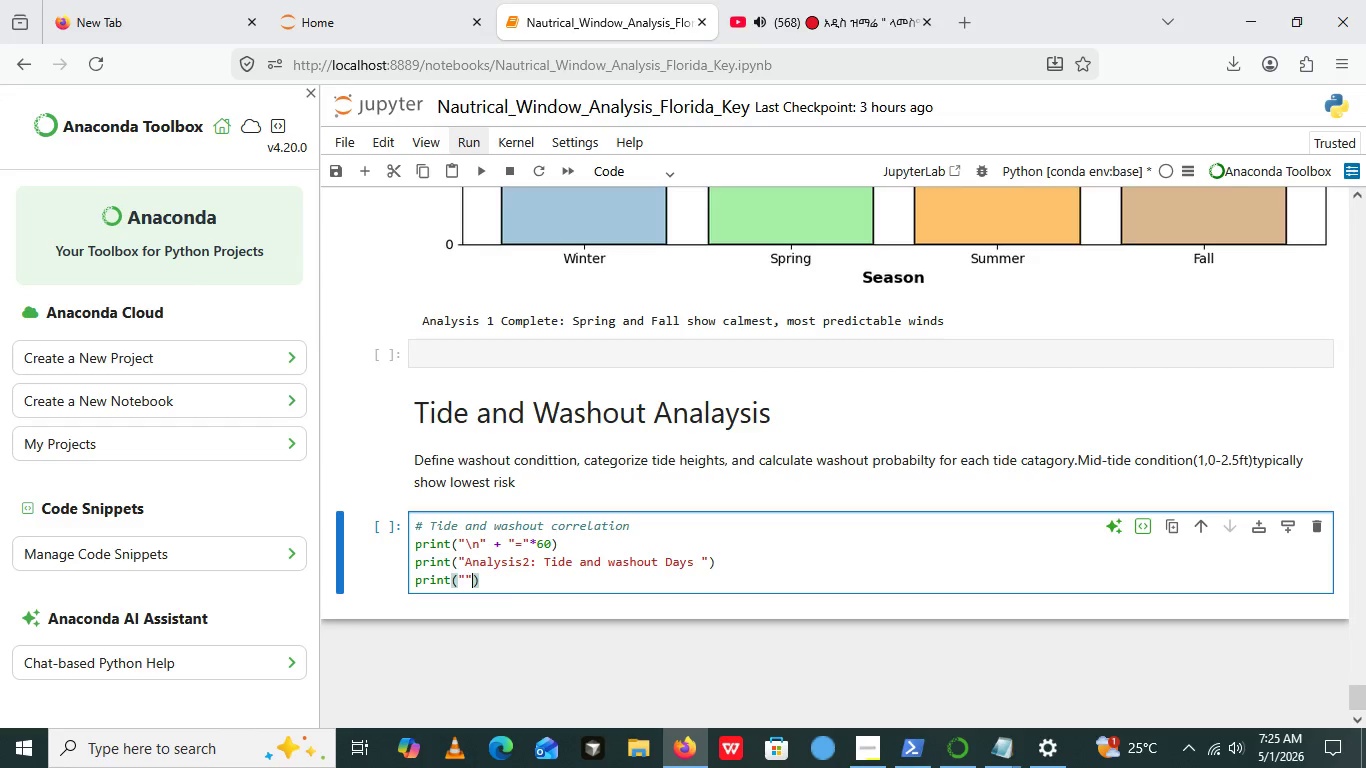 
key(Shift+Quote)
 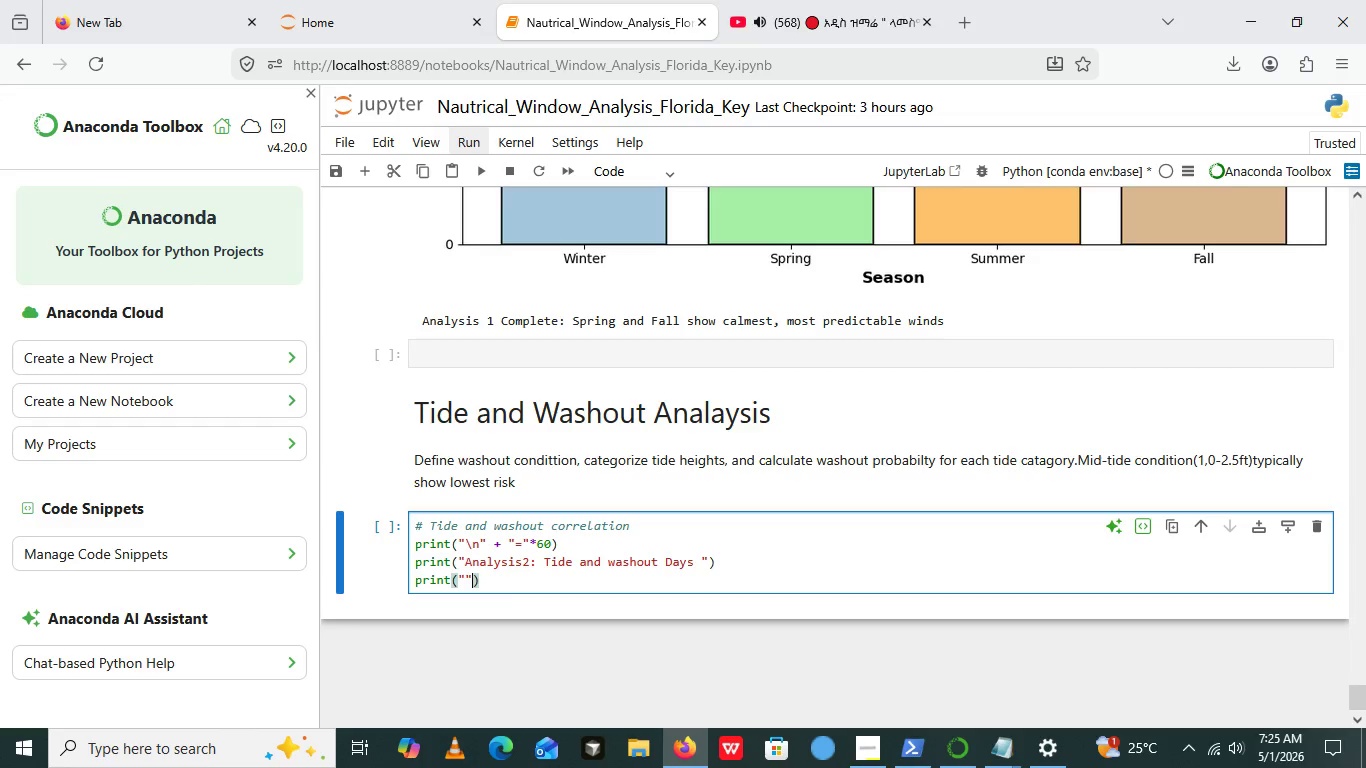 
key(Shift+Quote)
 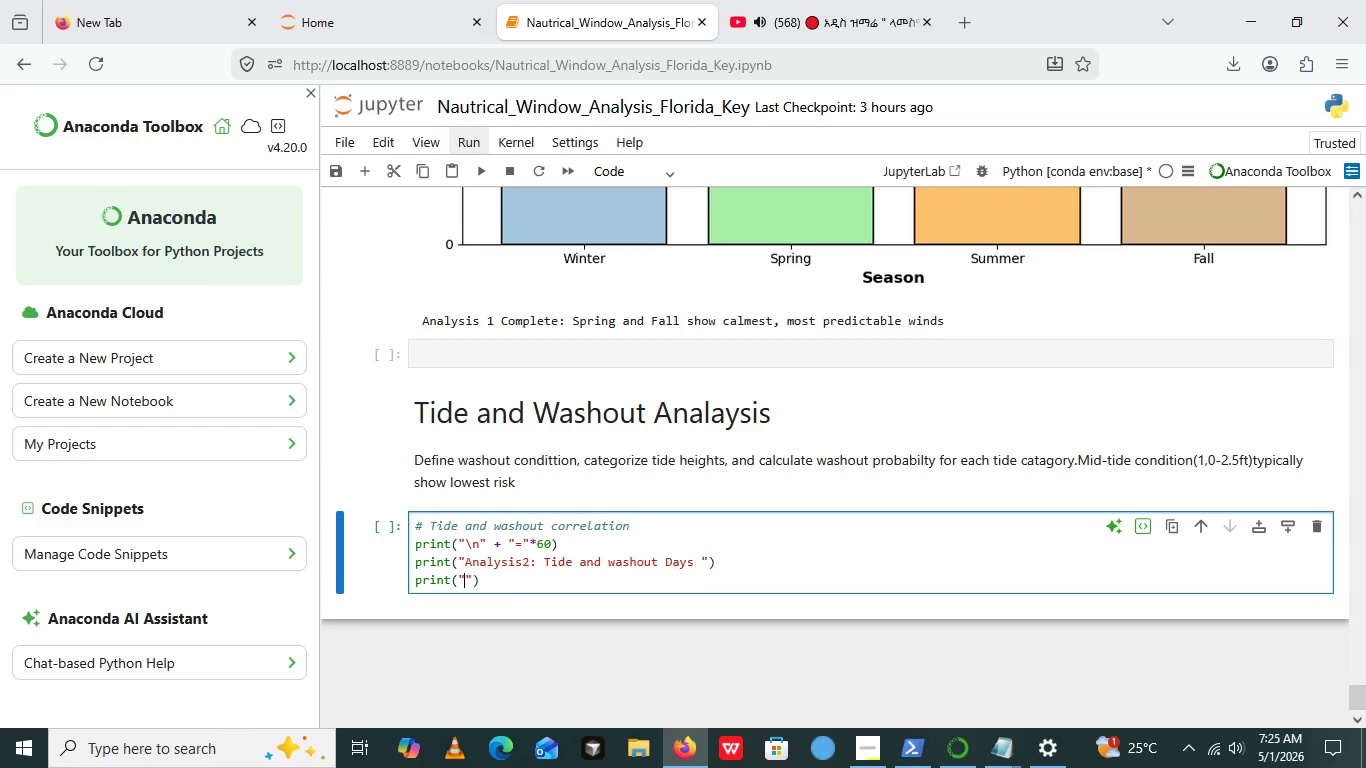 
key(ArrowLeft)
 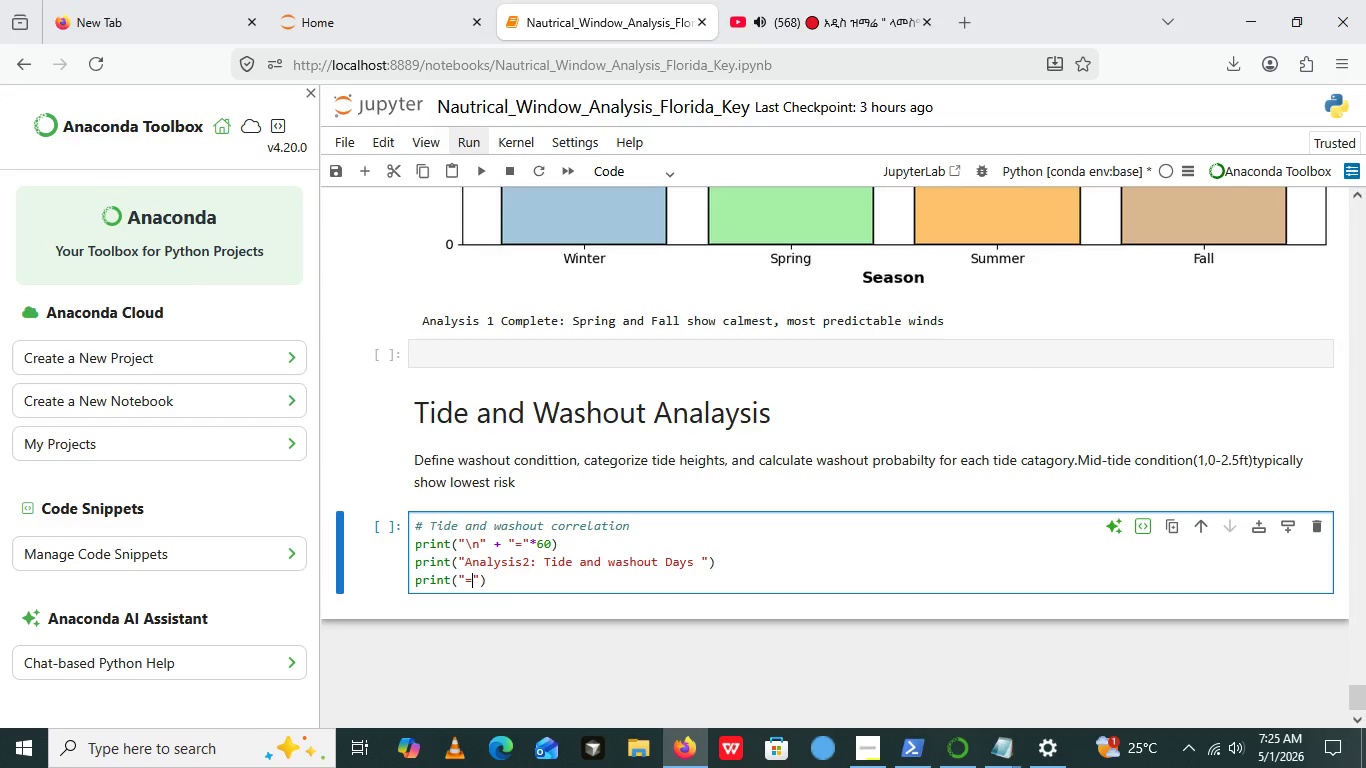 
key(Equal)
 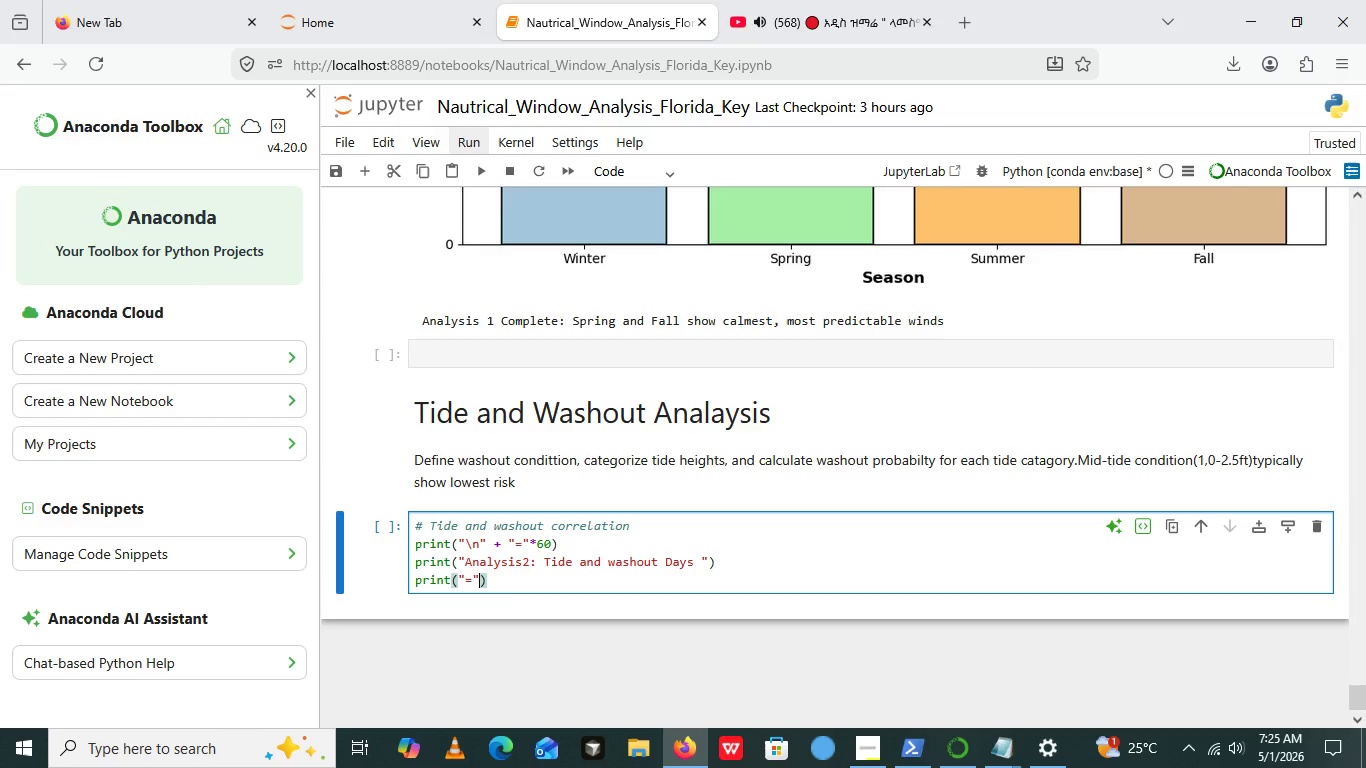 
key(ArrowRight)
 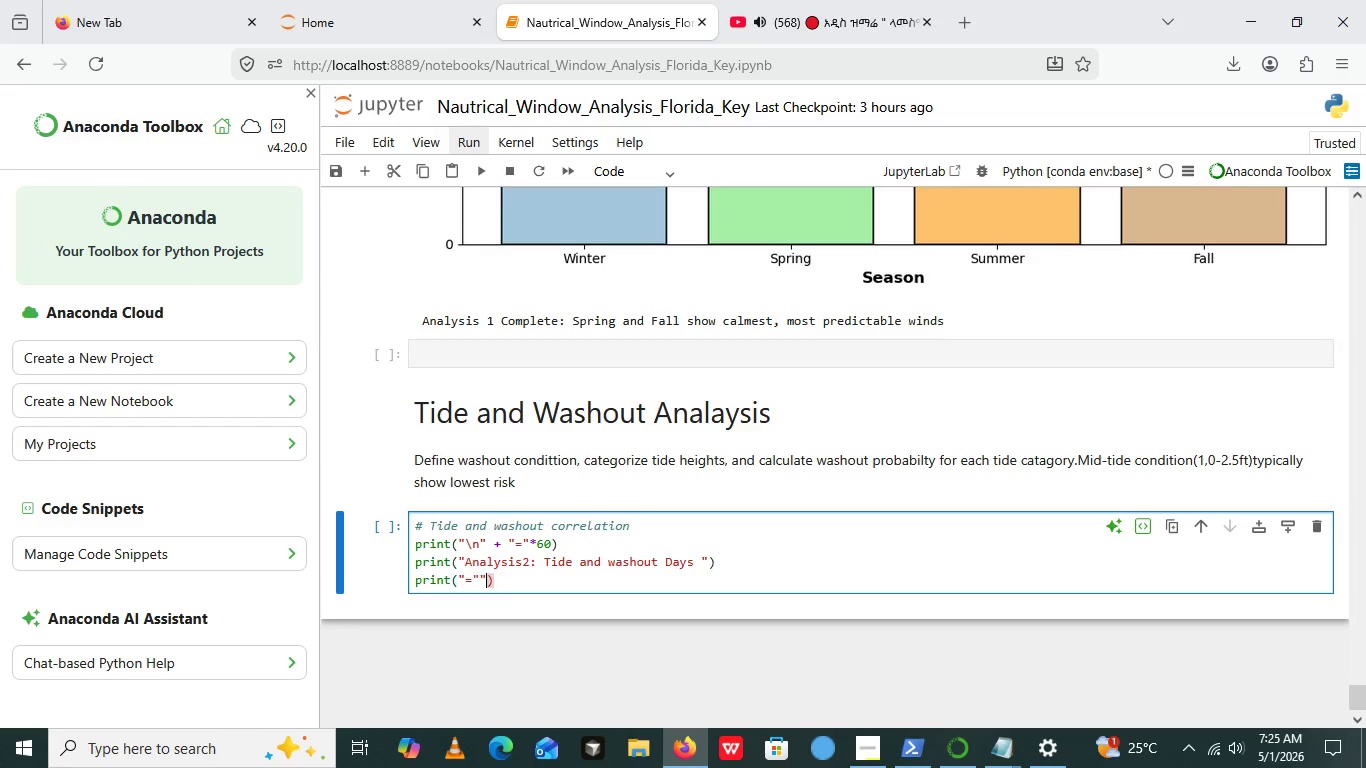 
key(Shift+Quote)
 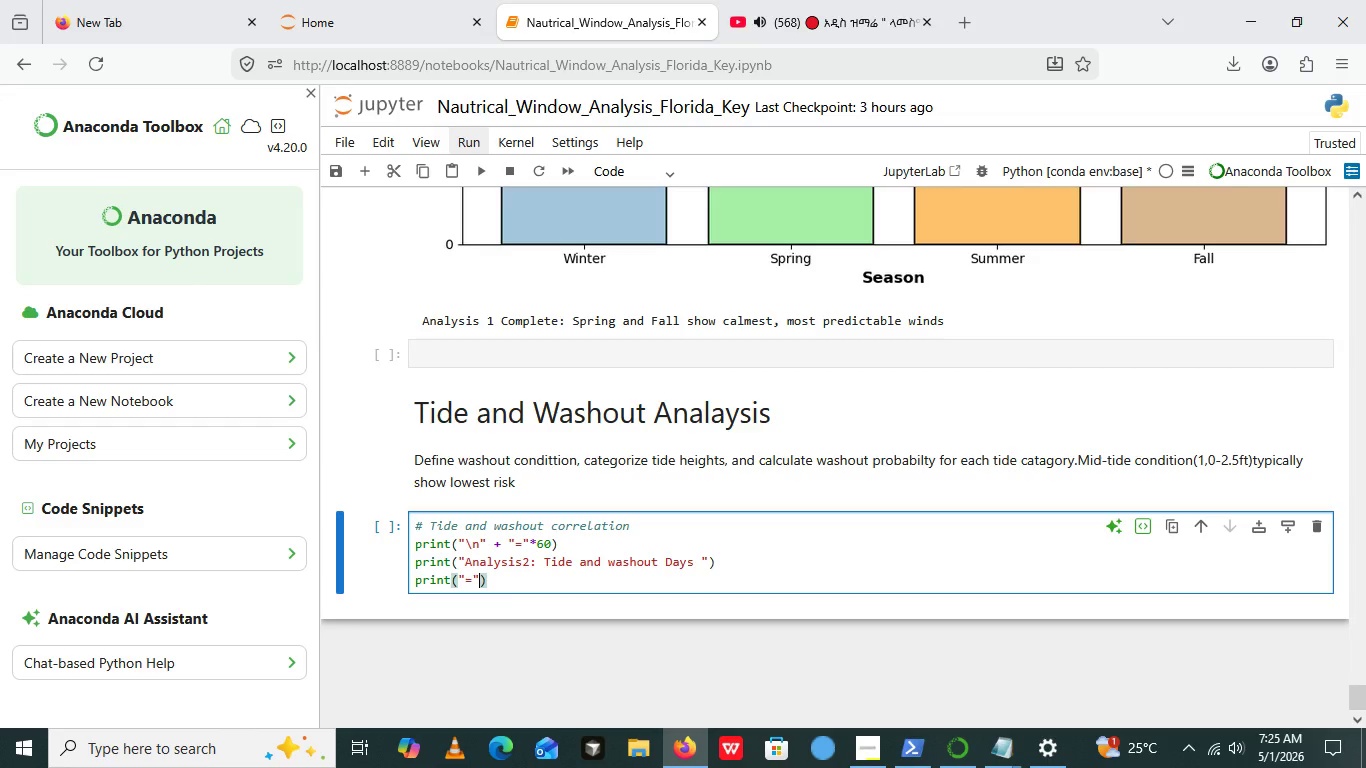 
key(Backspace)
 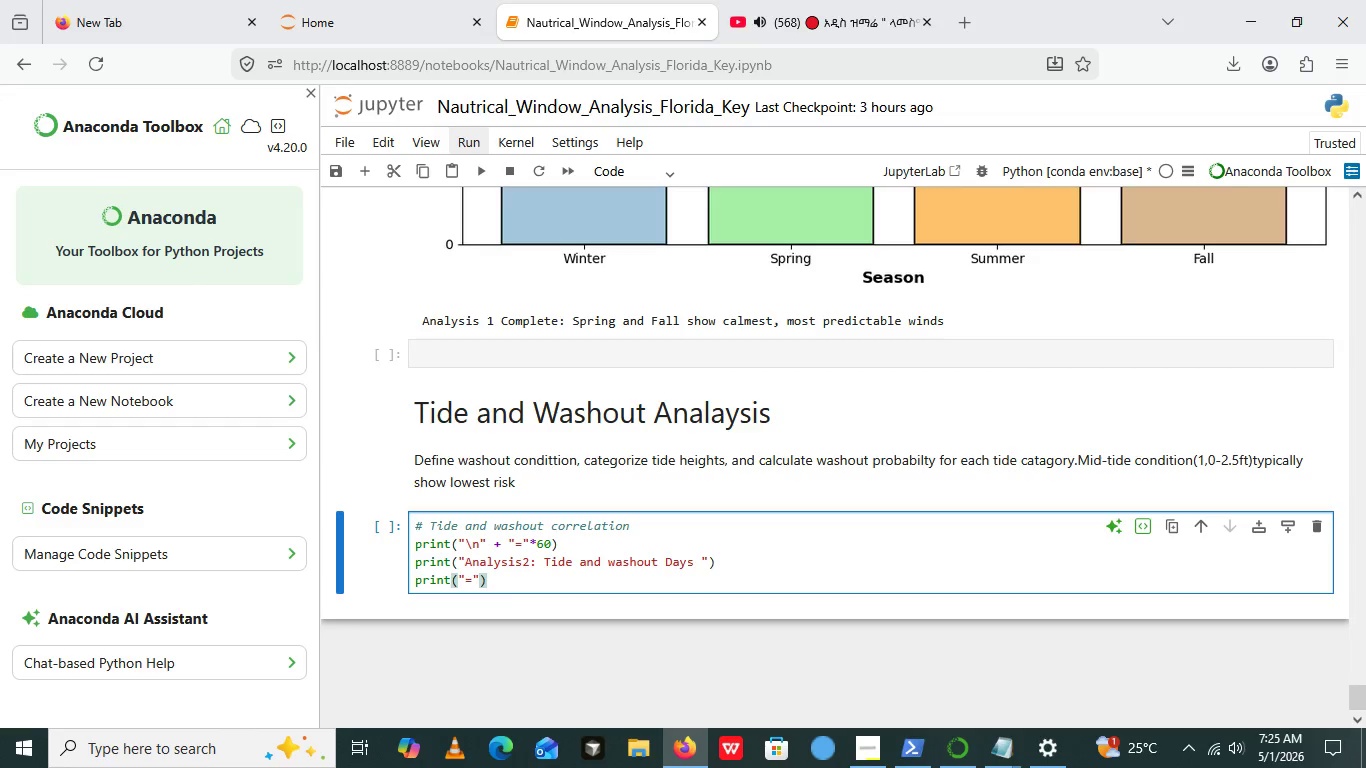 
key(Shift+8)
 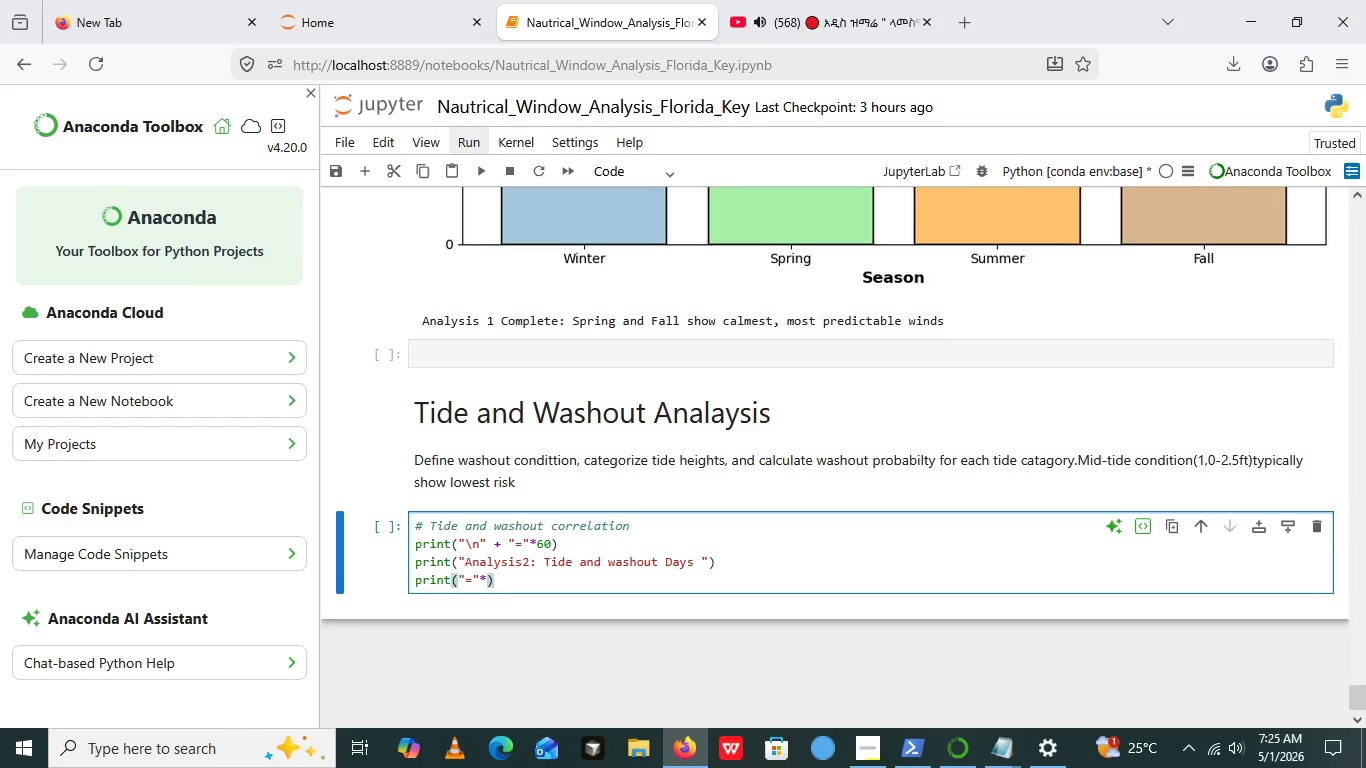 
type(60)
 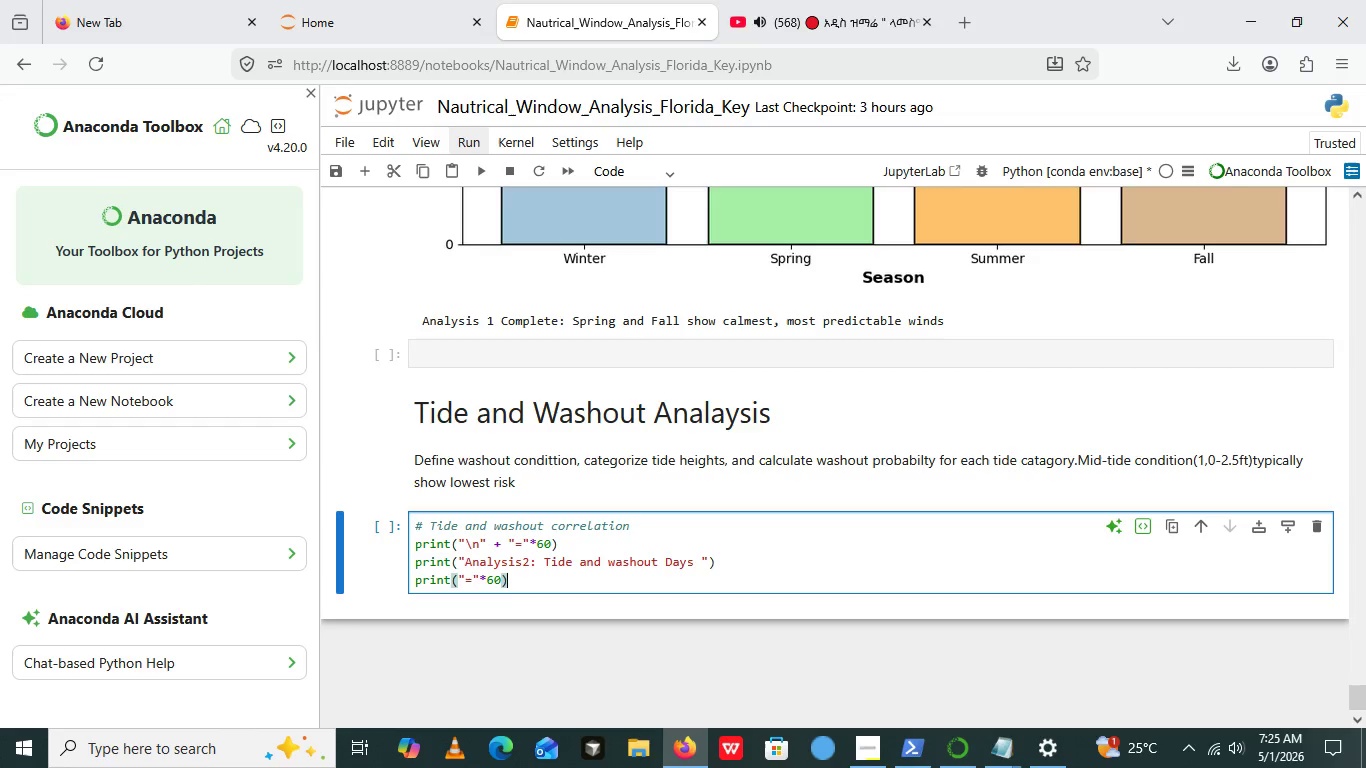 
key(ArrowRight)
 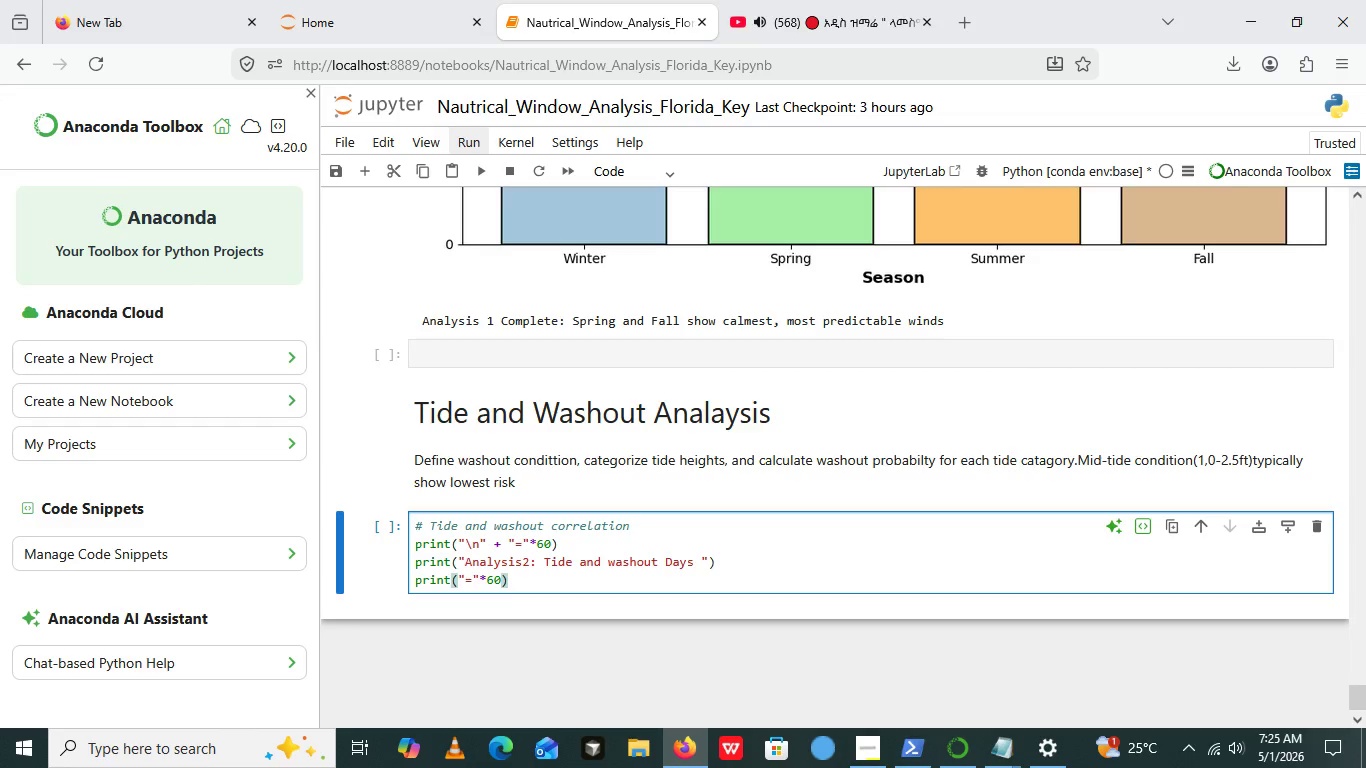 
wait(8.8)
 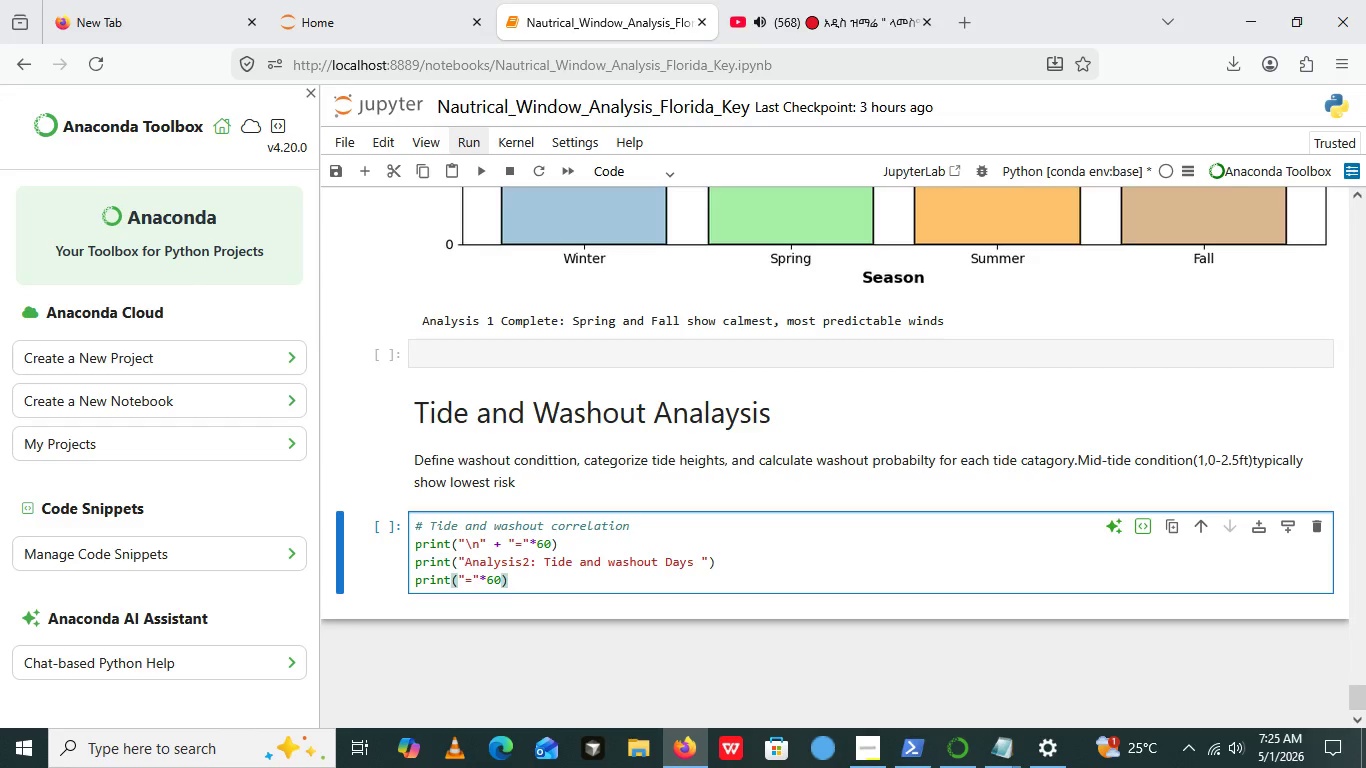 
key(Enter)
 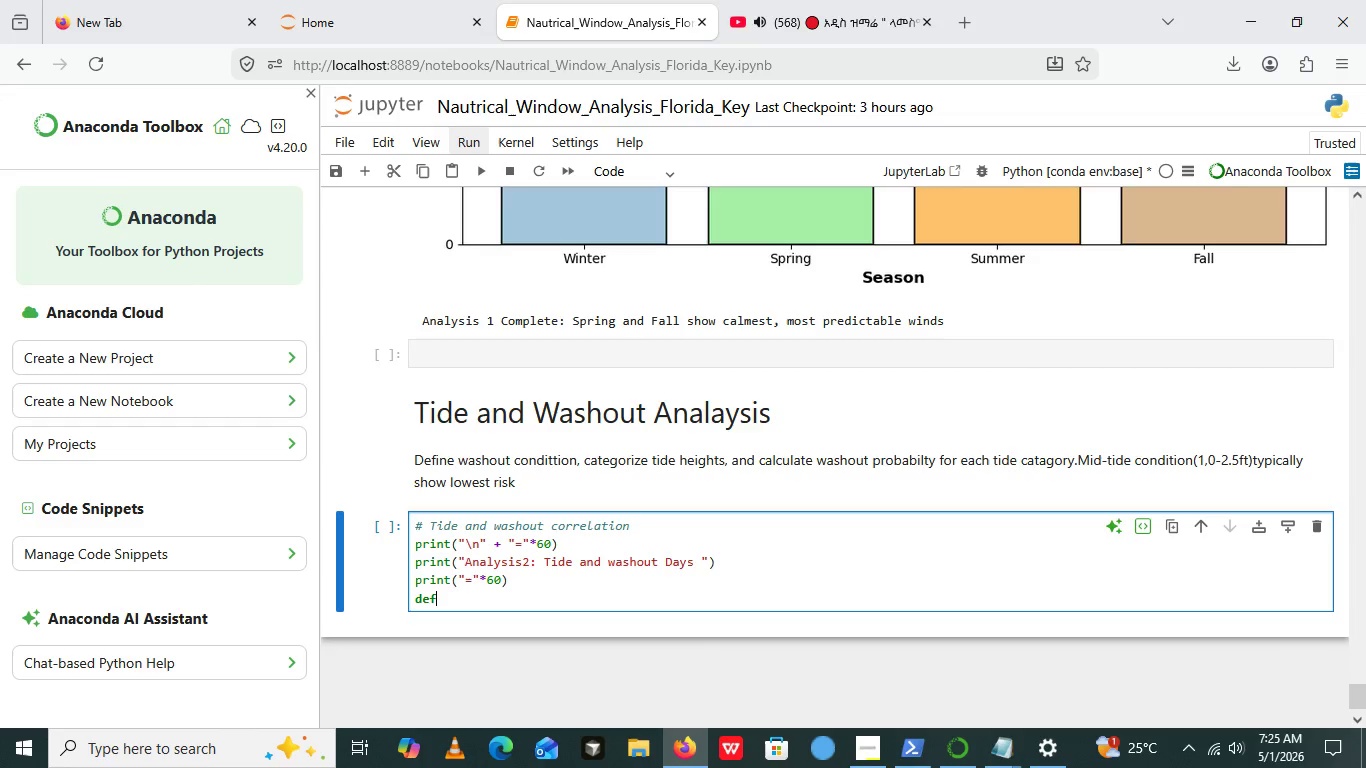 
type(def is )
key(Backspace)
type(_wash)
 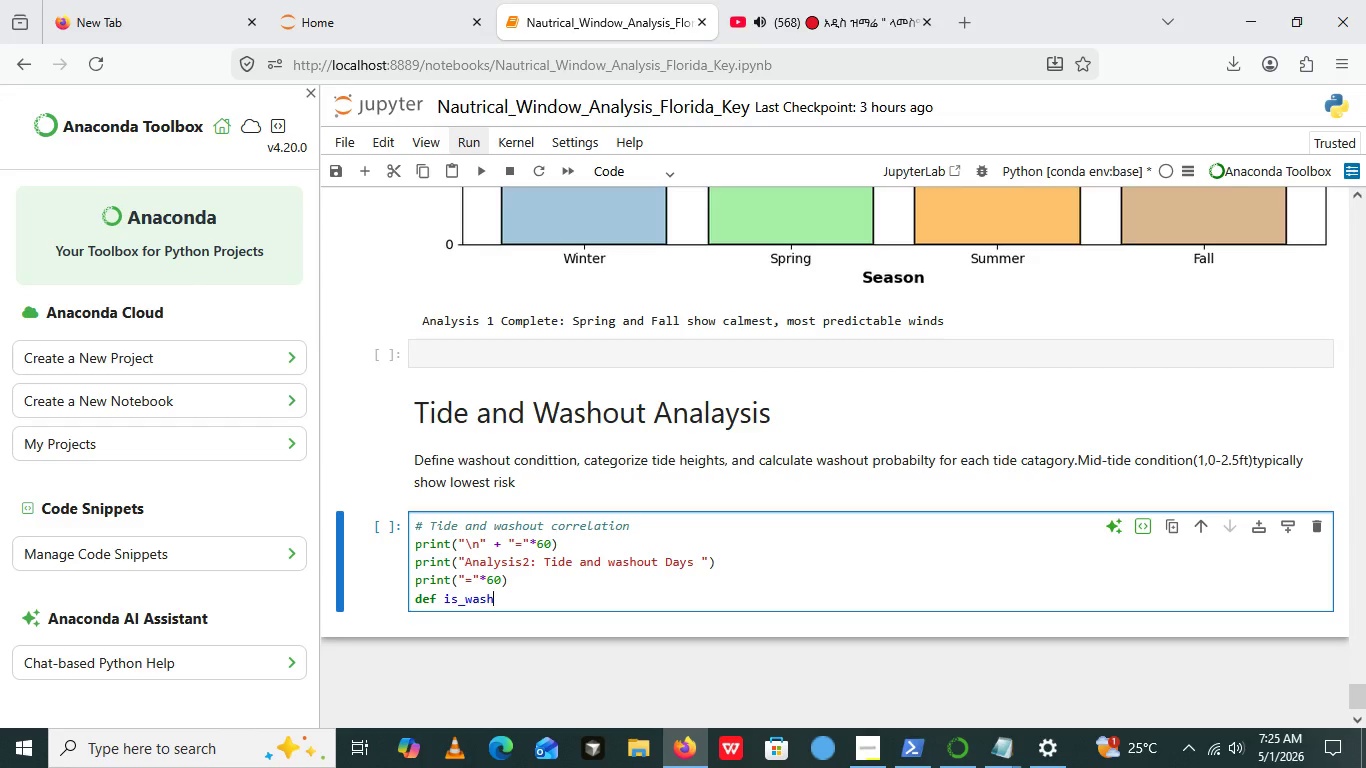 
wait(173.89)
 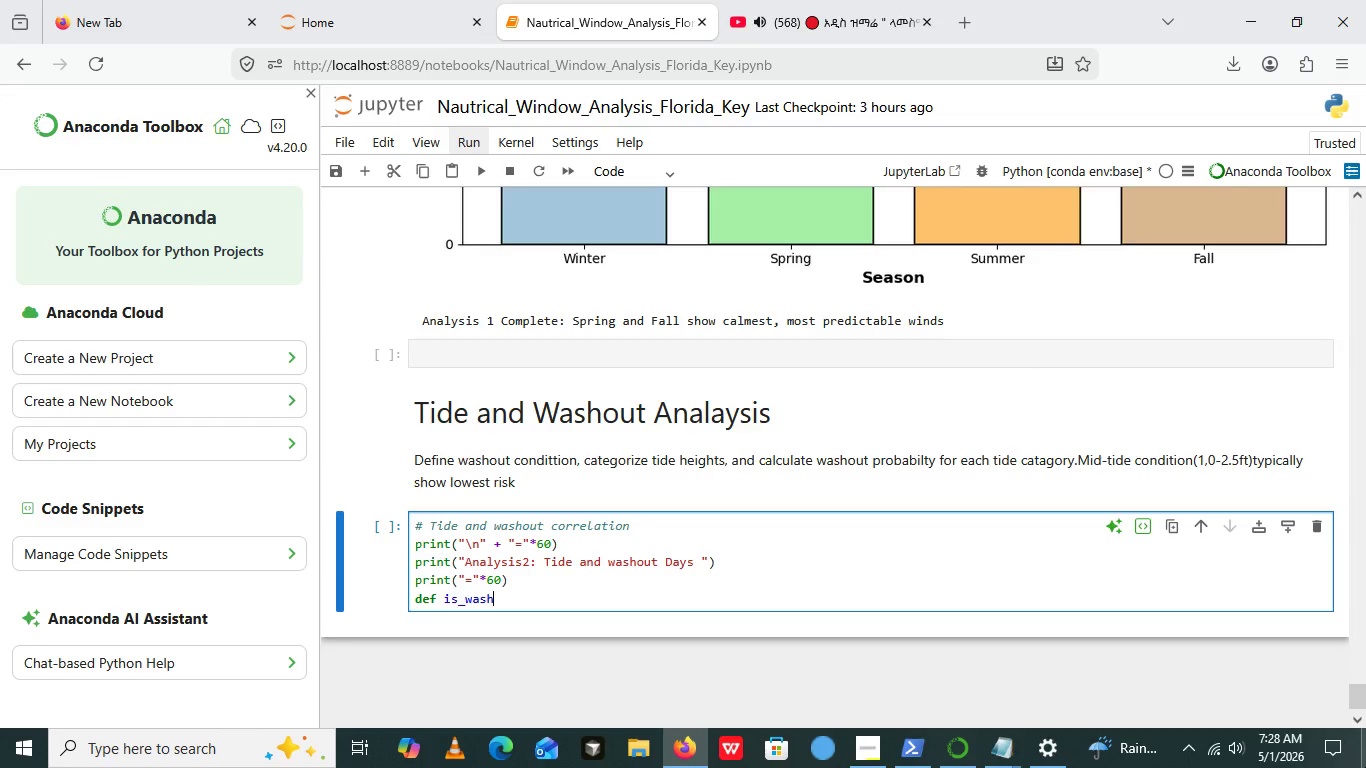 
type(out())
 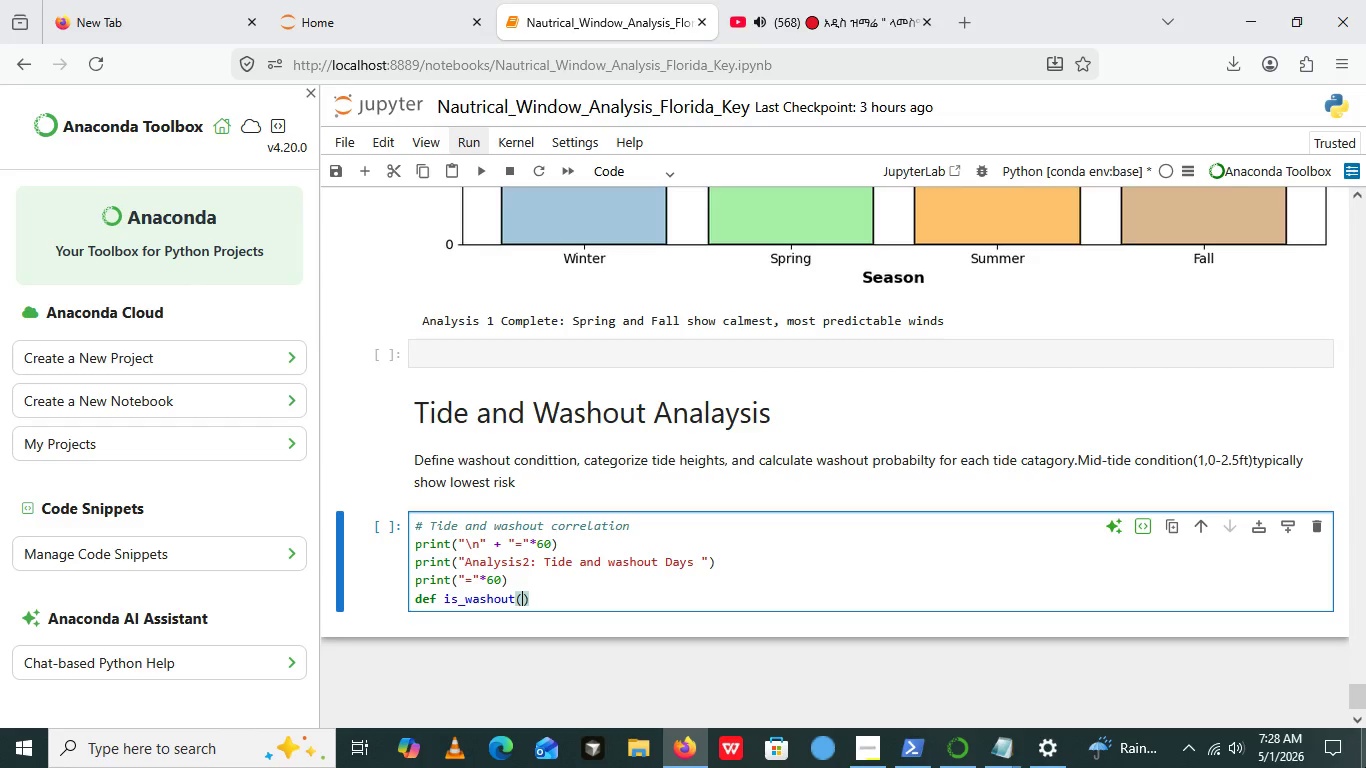 
key(ArrowLeft)
 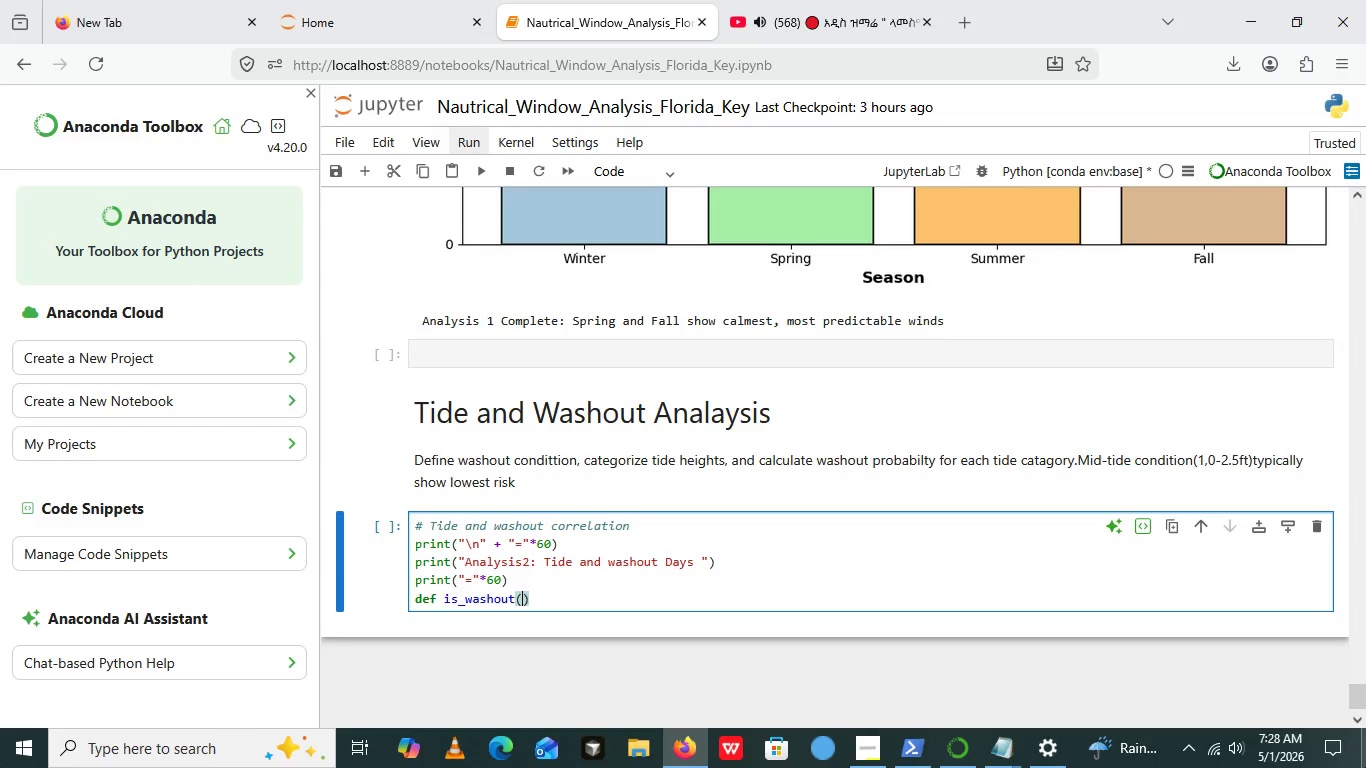 
type(row)
 